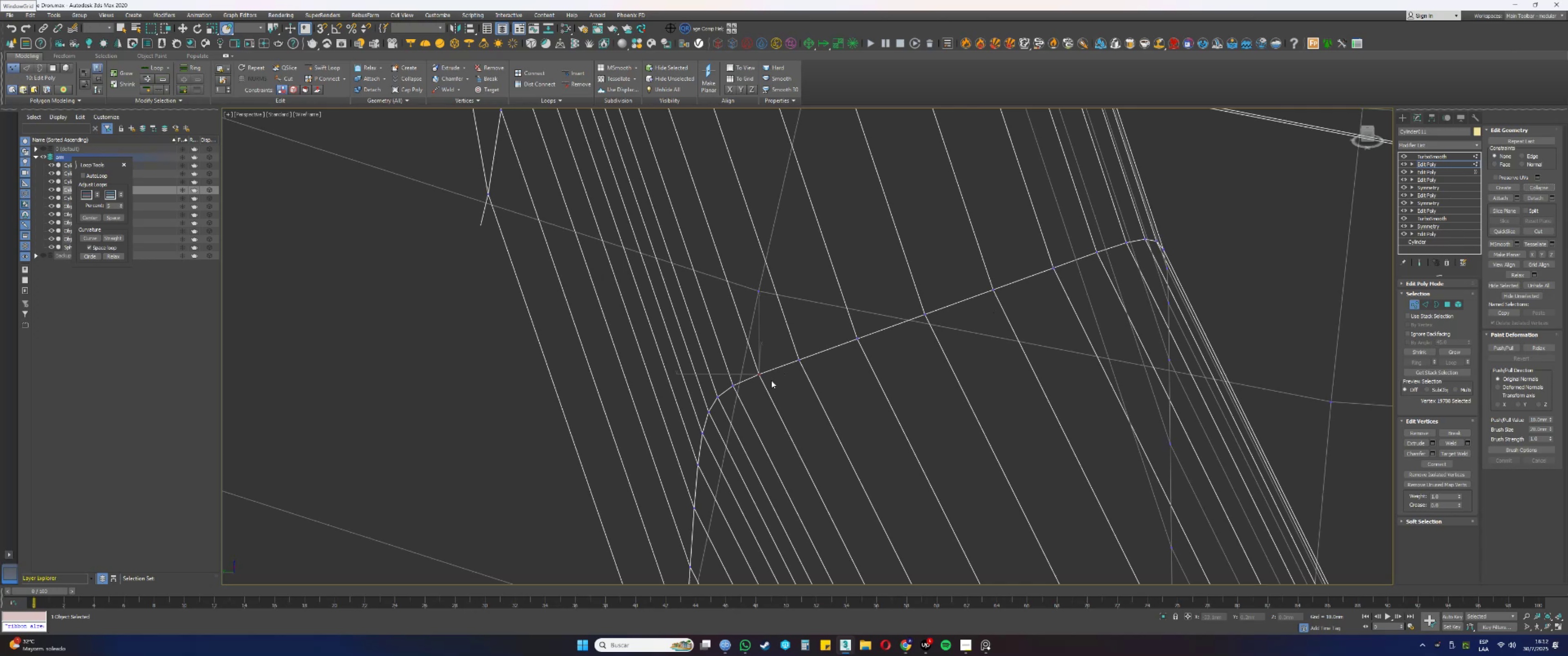 
left_click_drag(start_coordinate=[739, 387], to_coordinate=[726, 376])
 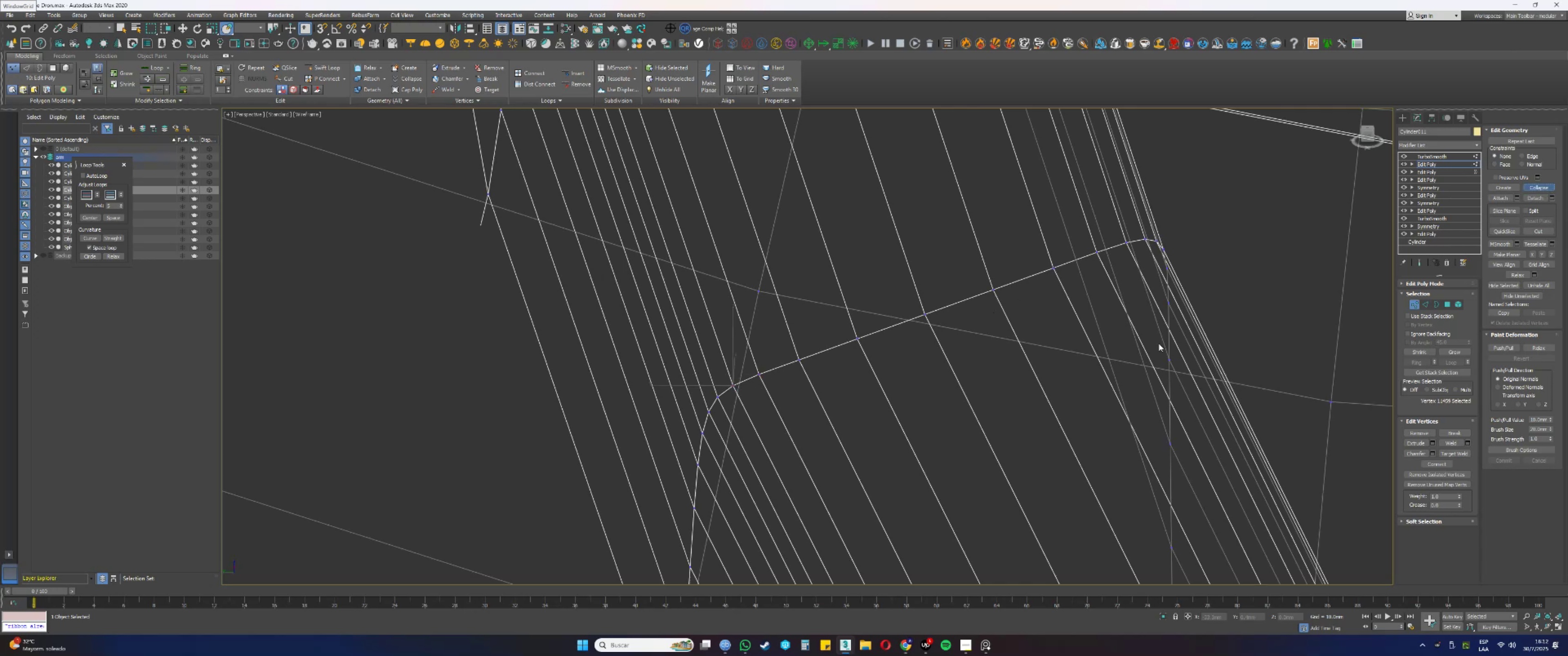 
left_click_drag(start_coordinate=[724, 404], to_coordinate=[712, 392])
 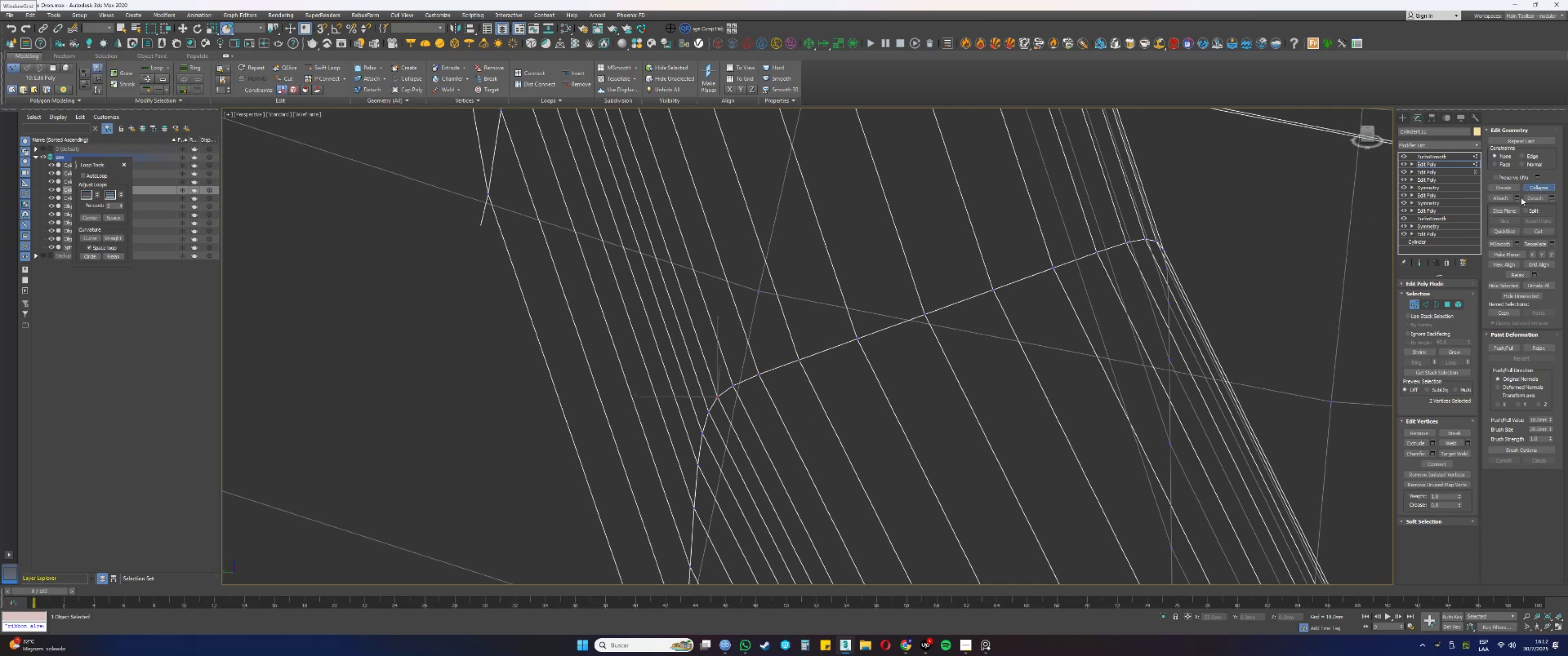 
hold_key(key=AltLeft, duration=0.45)
 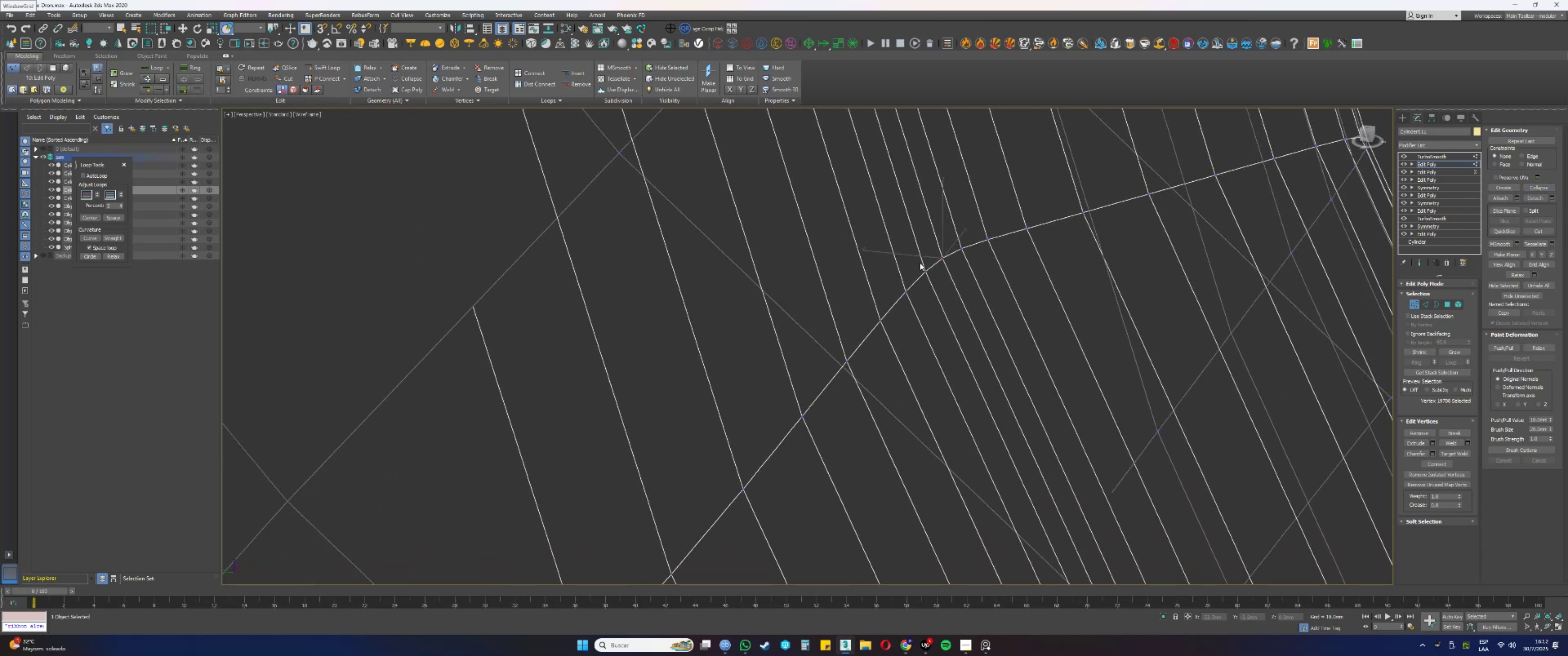 
left_click_drag(start_coordinate=[938, 278], to_coordinate=[920, 263])
 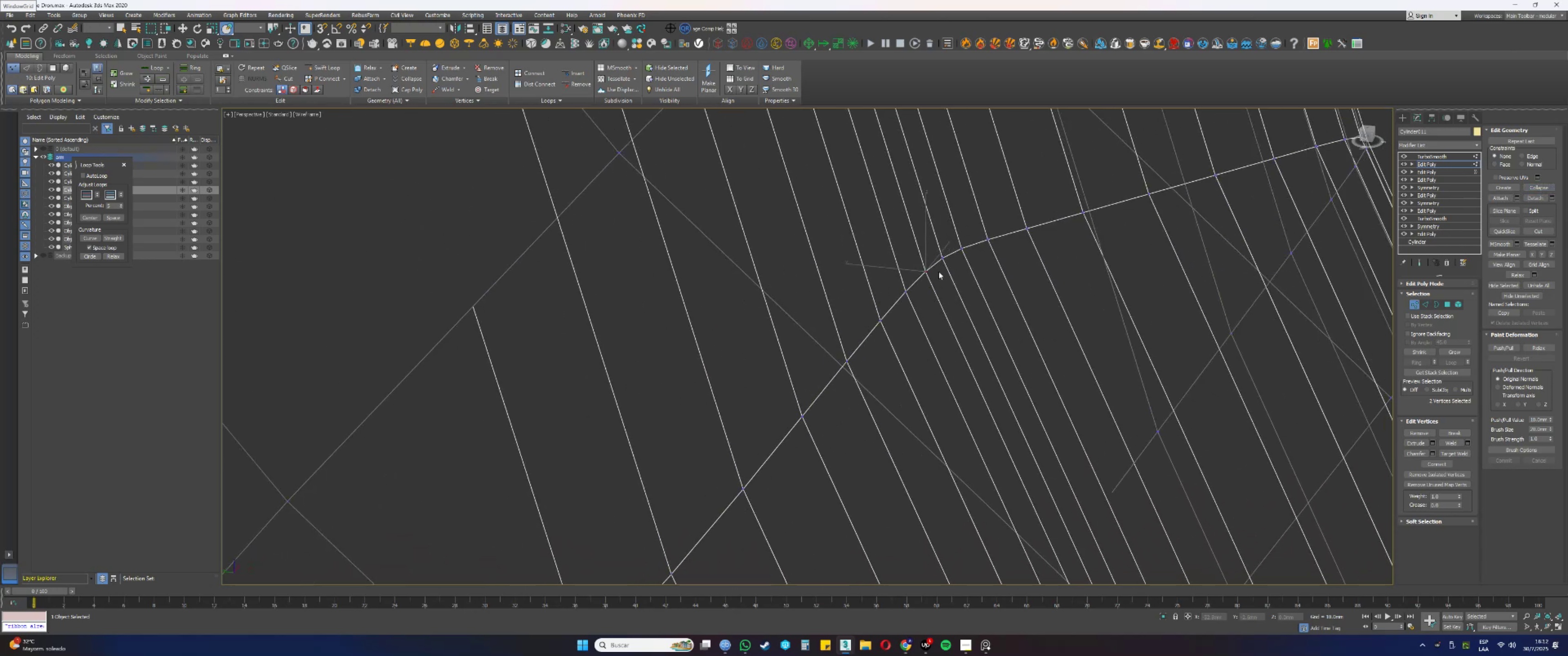 
hold_key(key=ControlLeft, duration=1.15)
 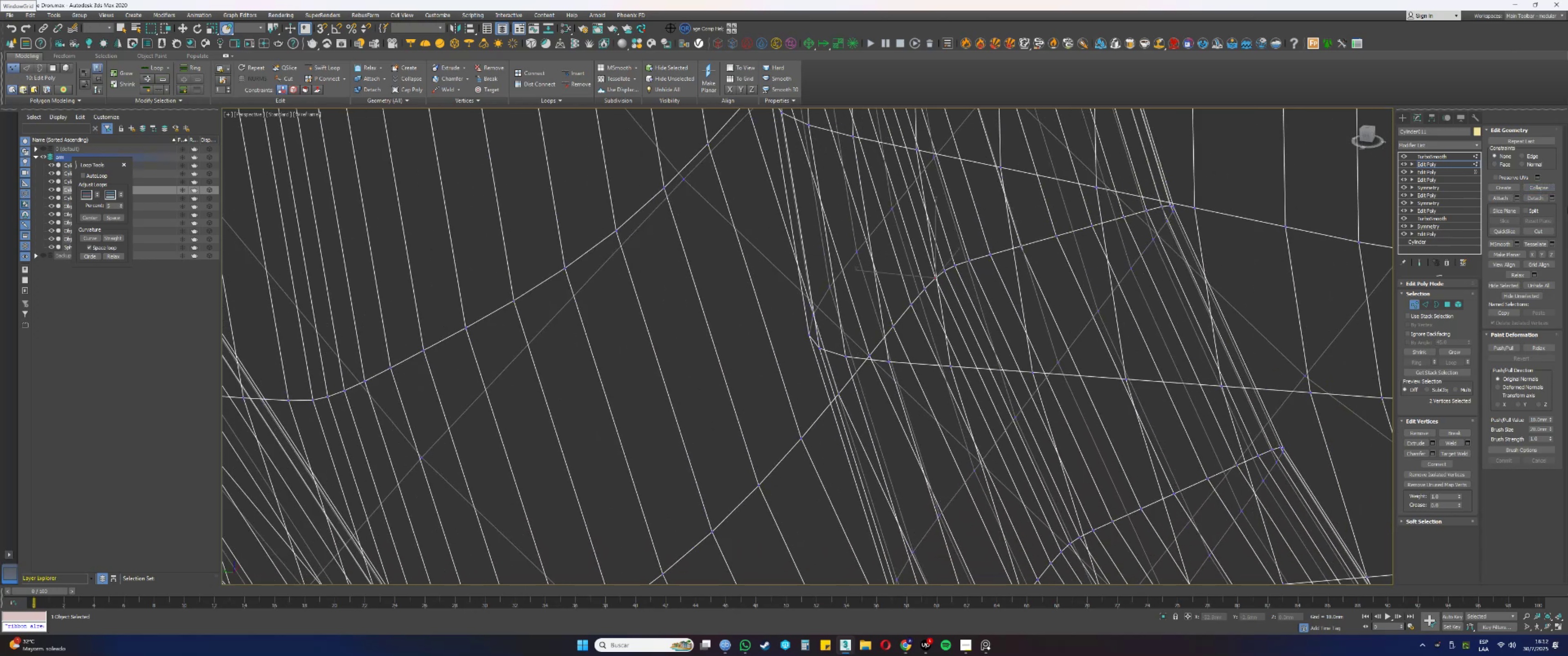 
hold_key(key=AltLeft, duration=1.12)
 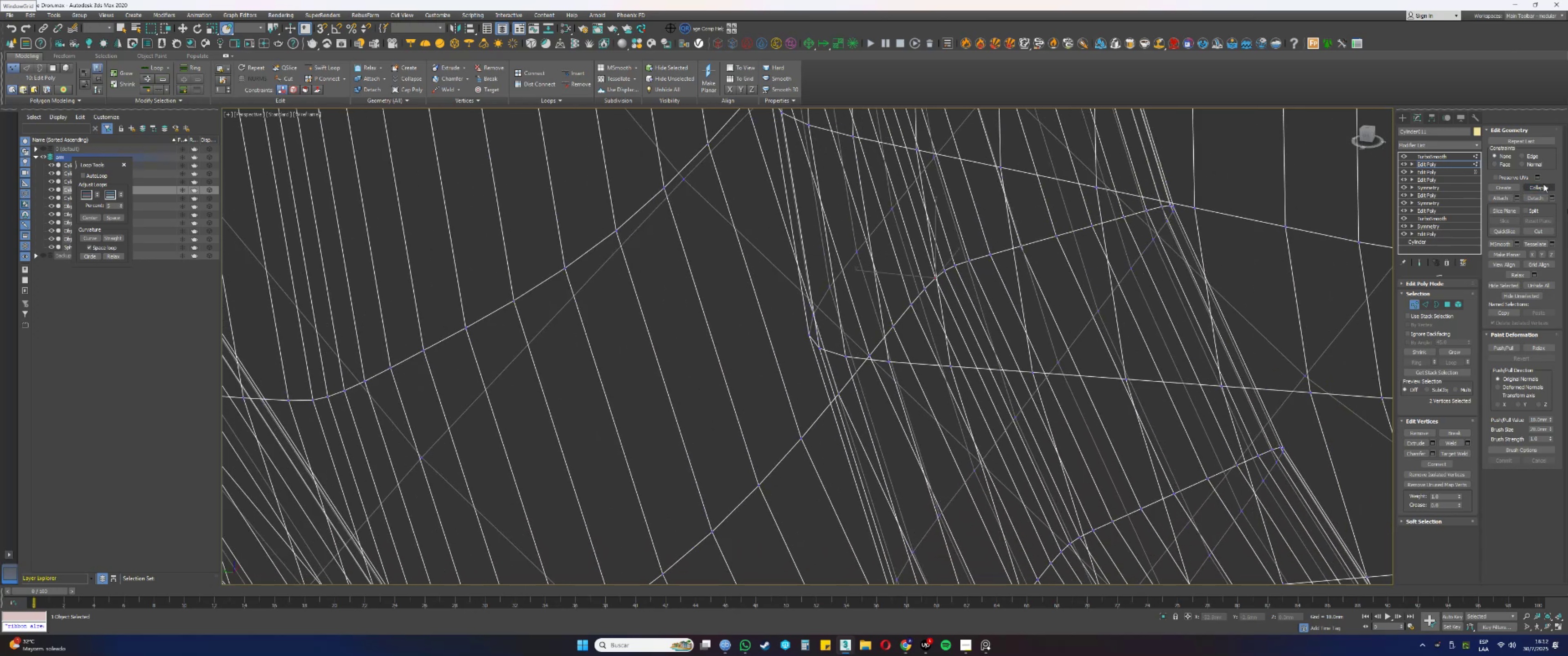 
left_click([1543, 184])
 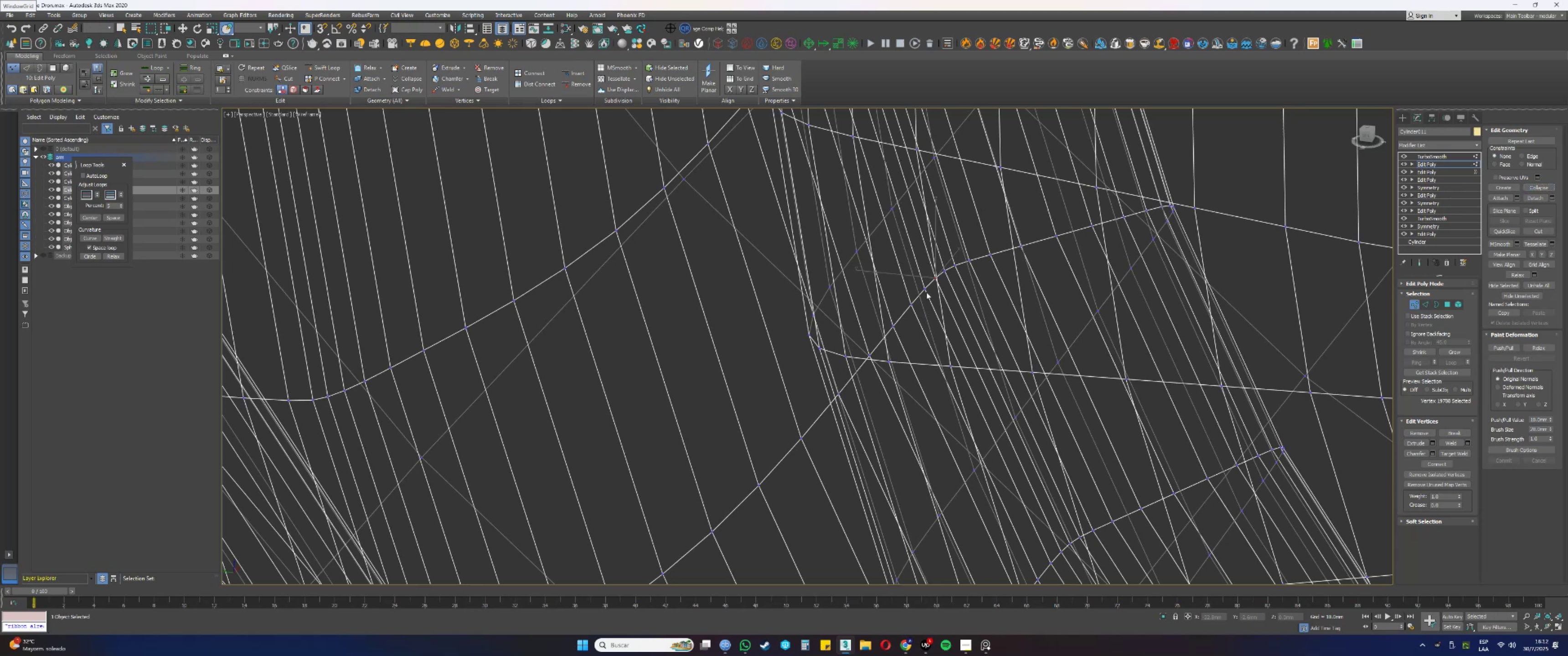 
left_click_drag(start_coordinate=[928, 295], to_coordinate=[918, 286])
 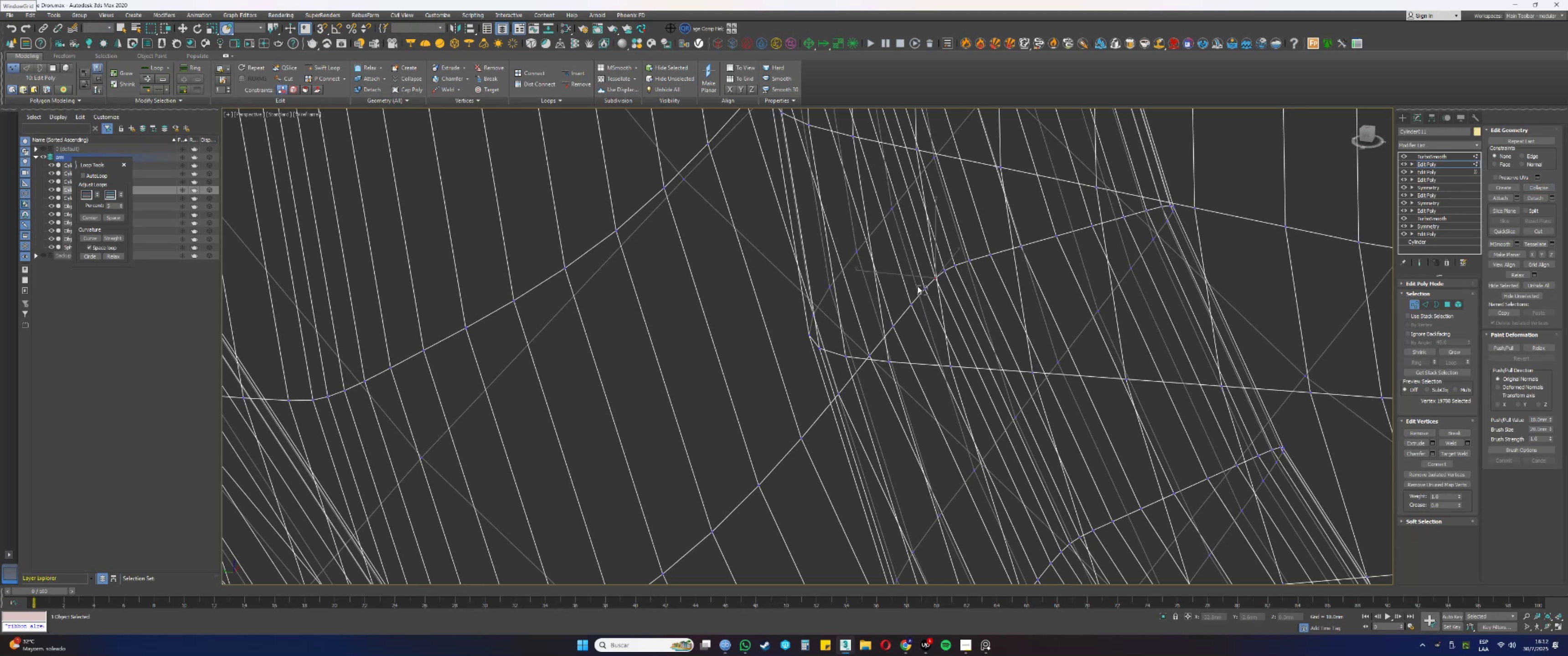 
hold_key(key=AltLeft, duration=0.9)
 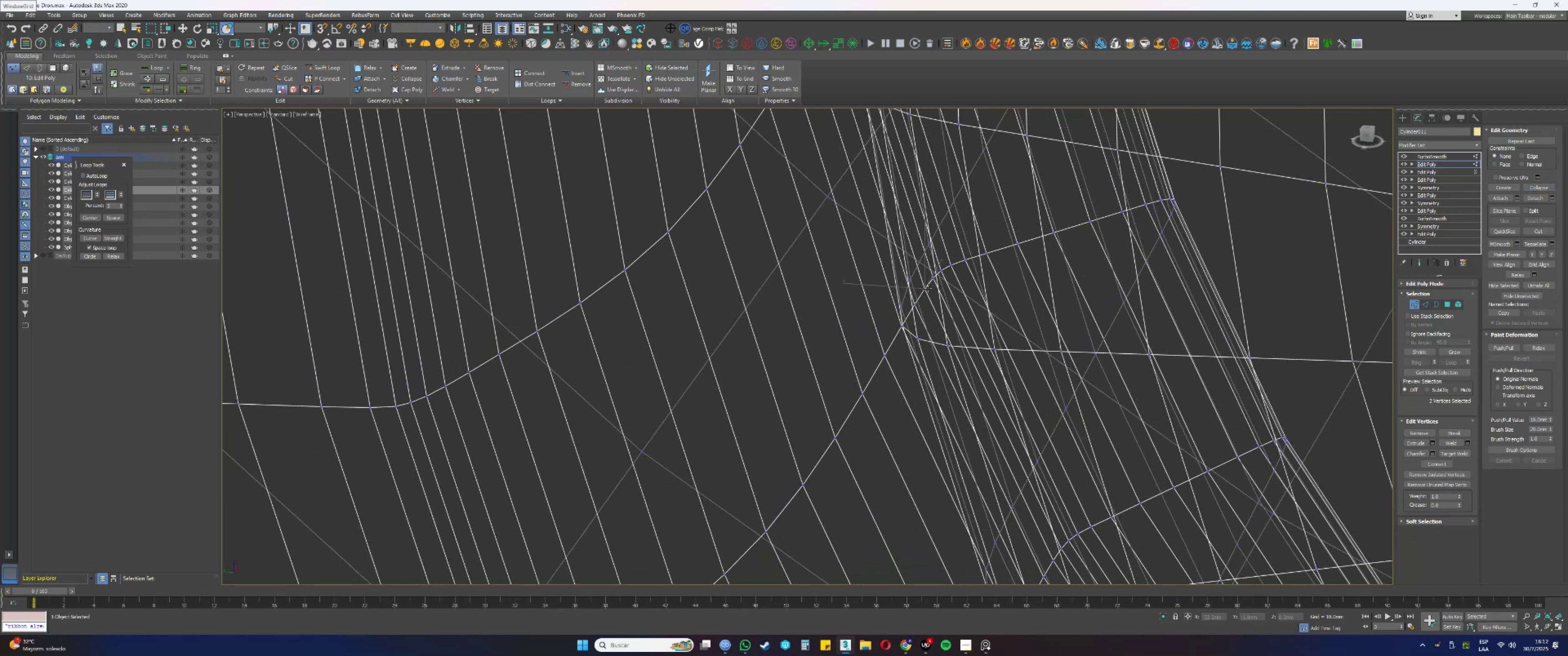 
hold_key(key=AltLeft, duration=0.55)
 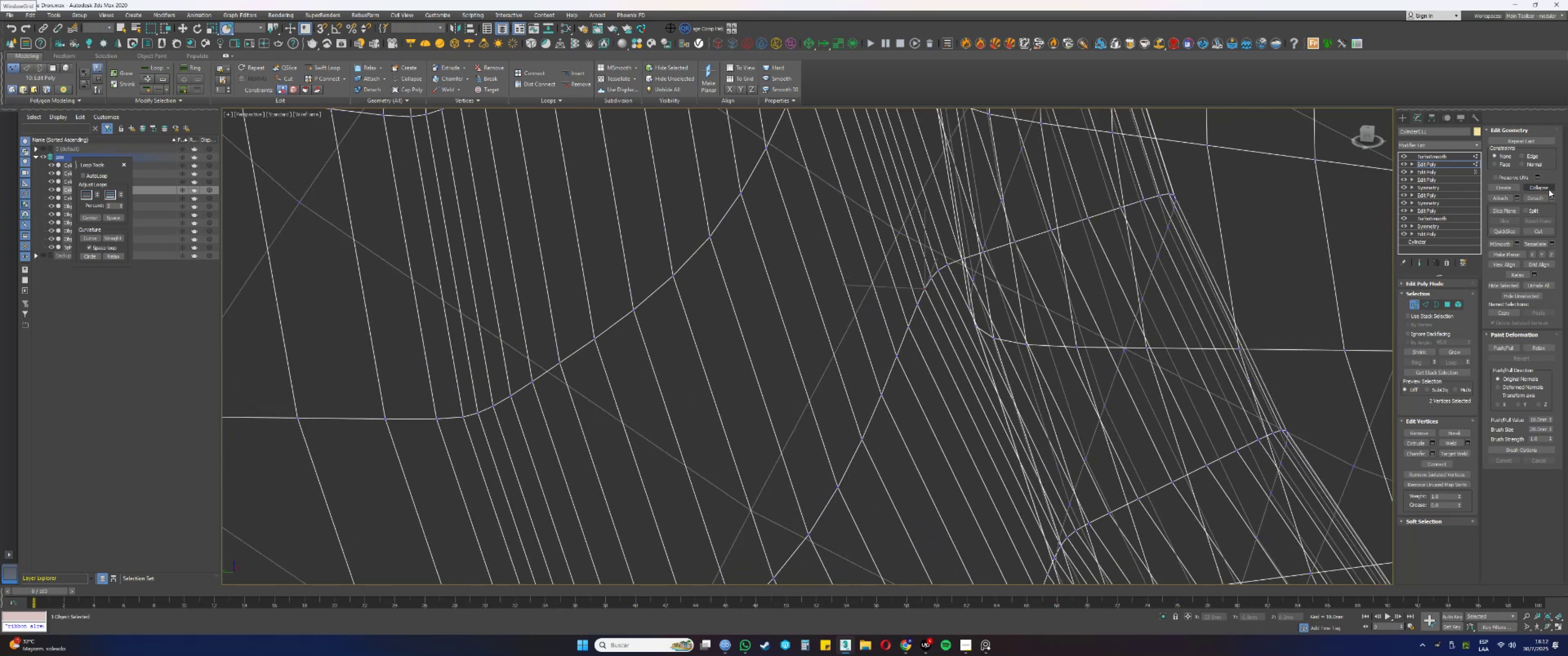 
left_click([1548, 189])
 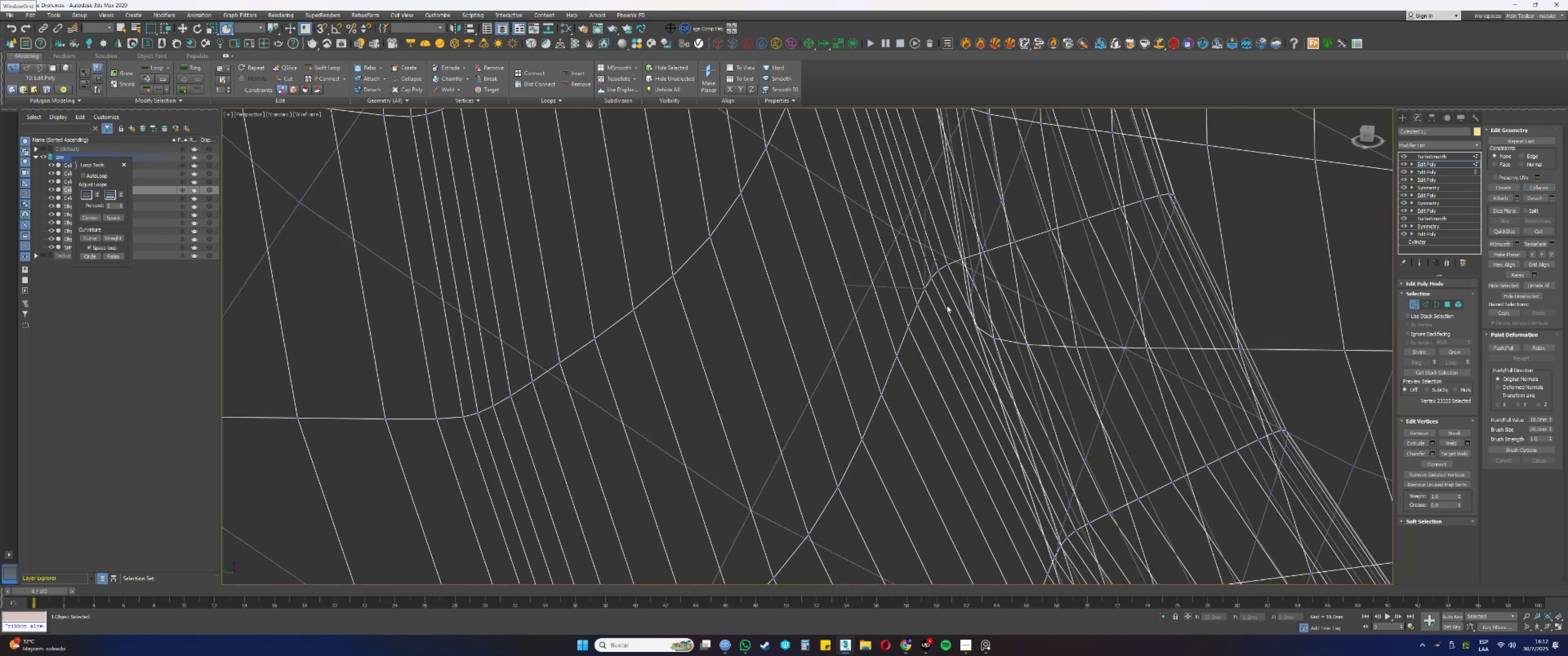 
left_click_drag(start_coordinate=[927, 309], to_coordinate=[910, 300])
 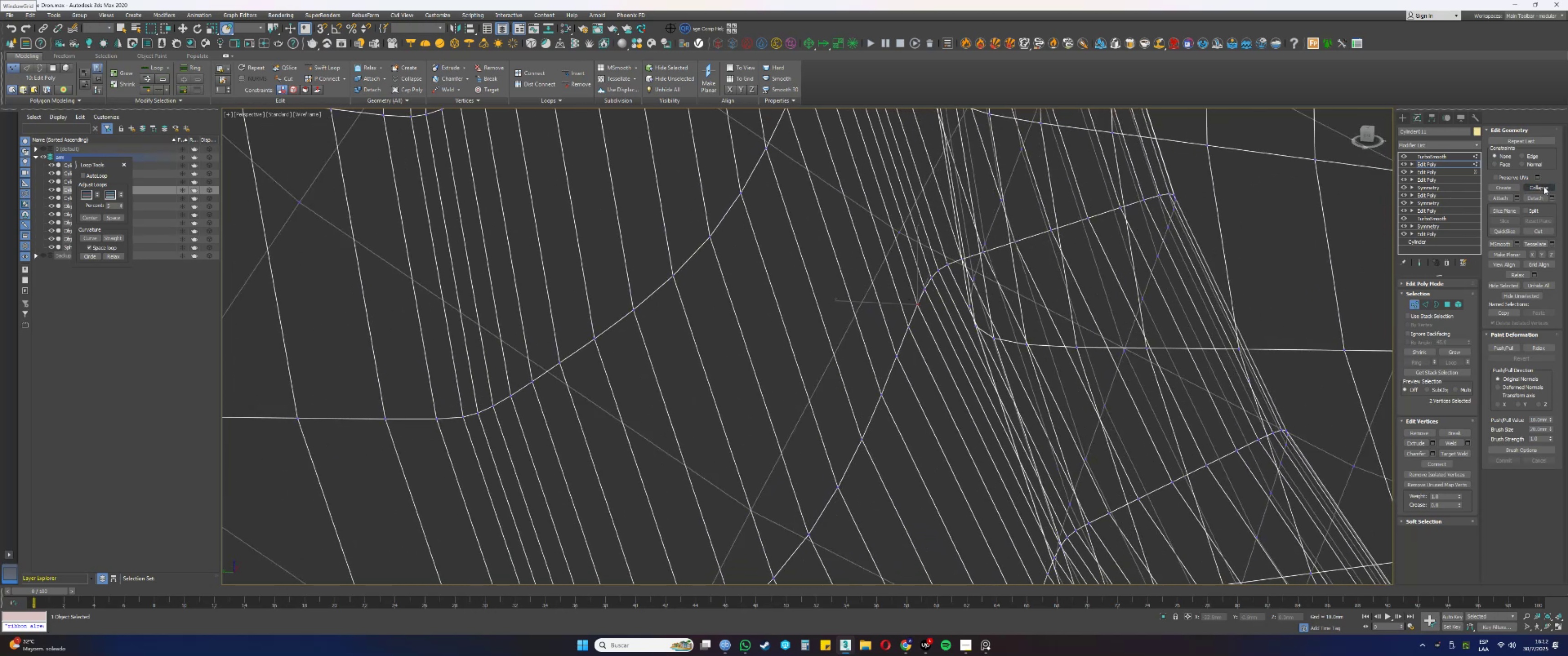 
left_click([1544, 187])
 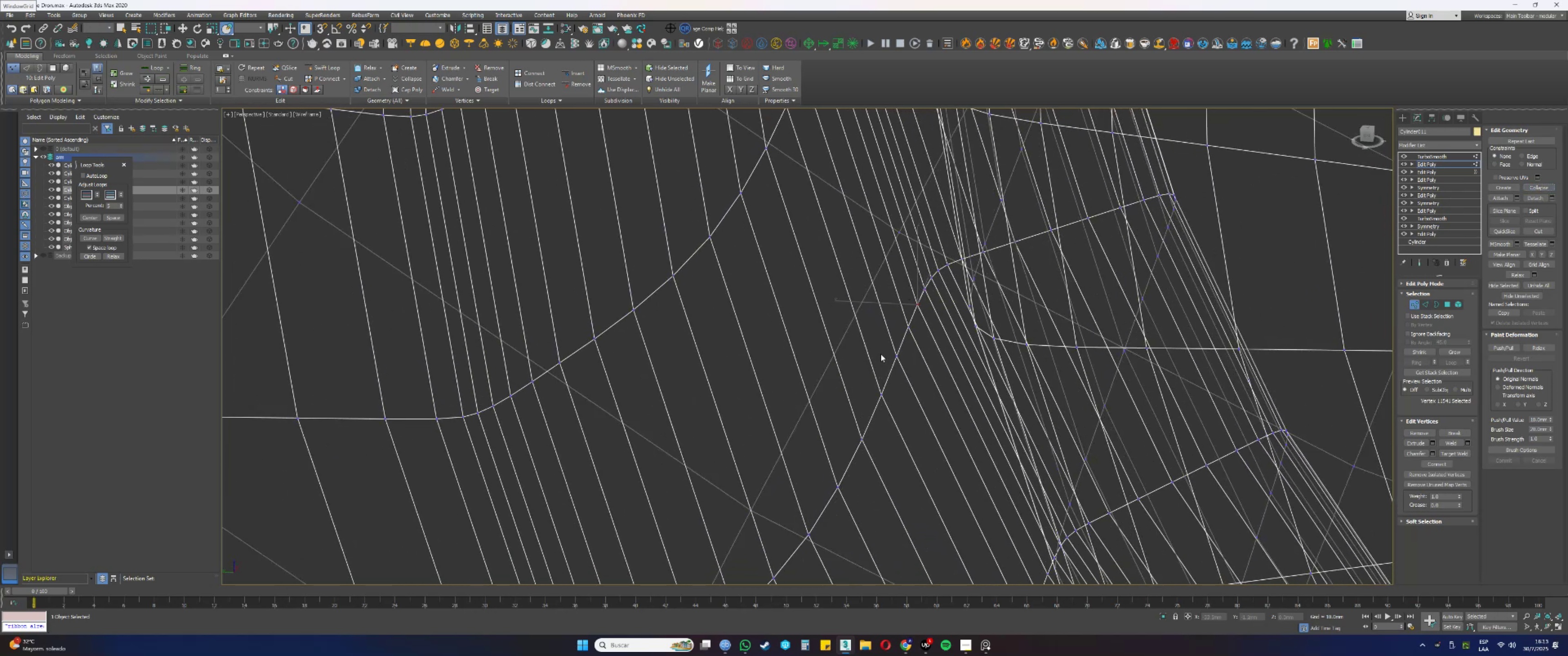 
left_click_drag(start_coordinate=[918, 336], to_coordinate=[896, 323])
 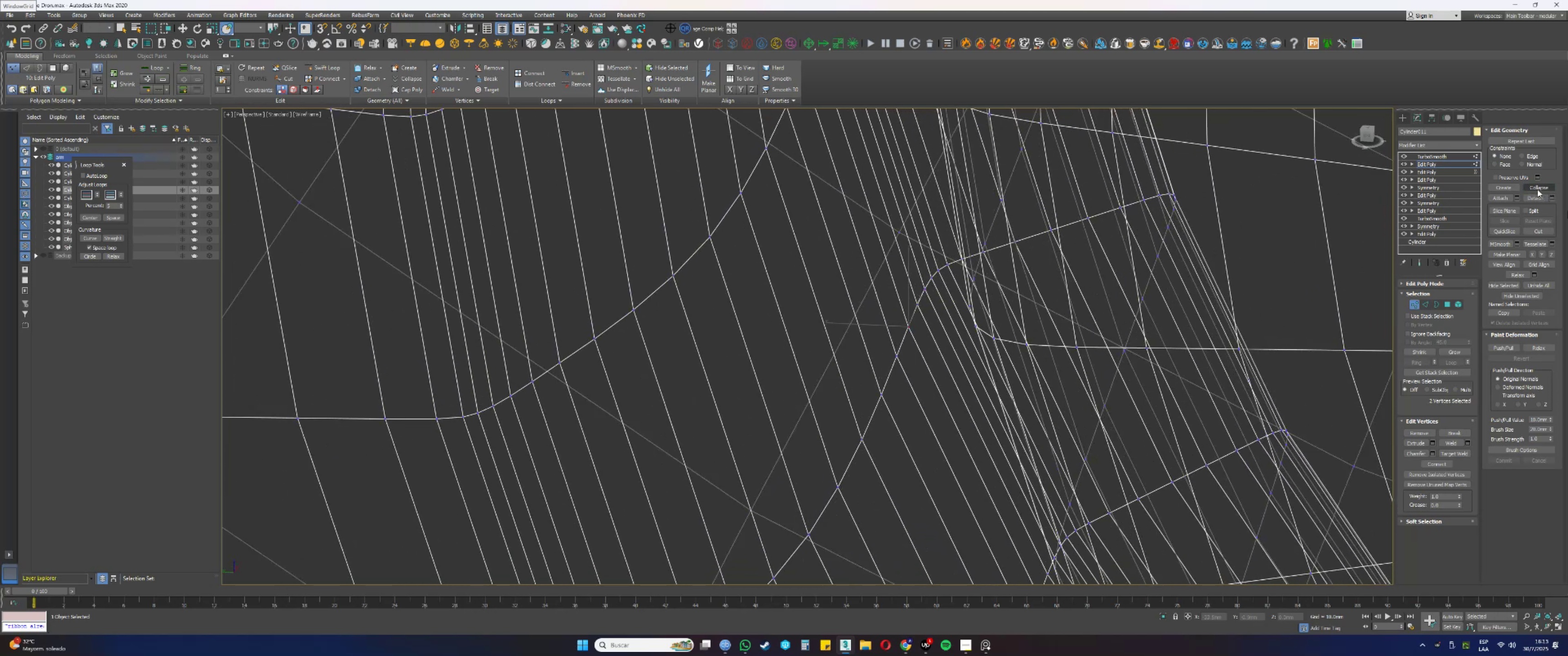 
left_click([1537, 188])
 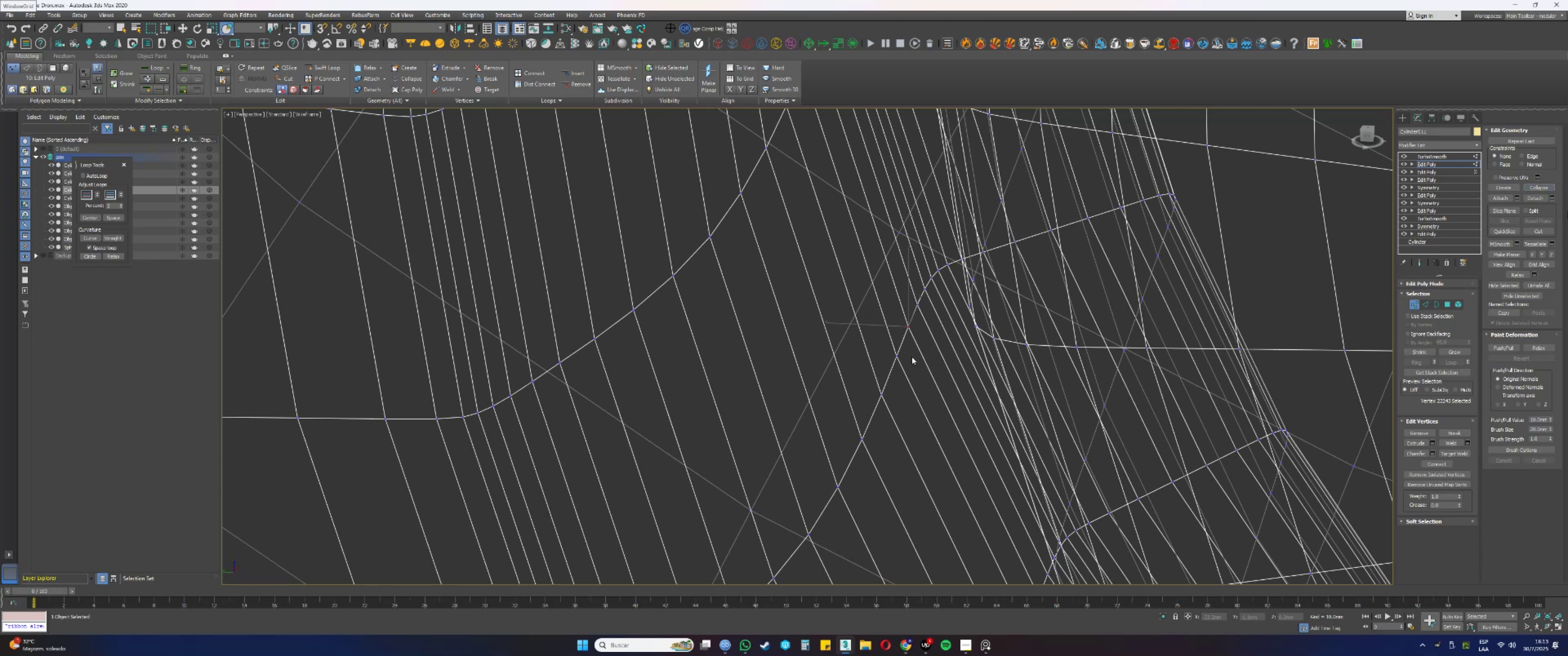 
left_click_drag(start_coordinate=[909, 362], to_coordinate=[884, 347])
 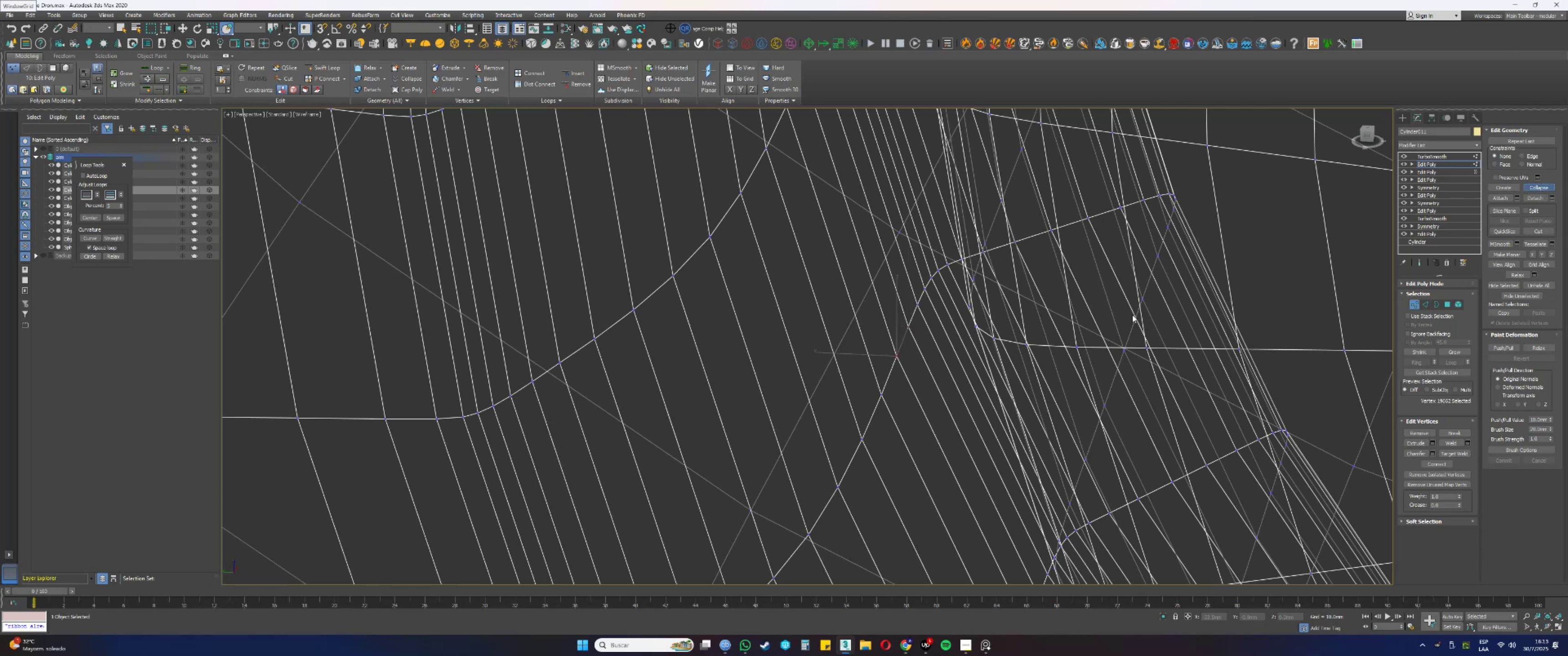 
left_click_drag(start_coordinate=[898, 406], to_coordinate=[867, 380])
 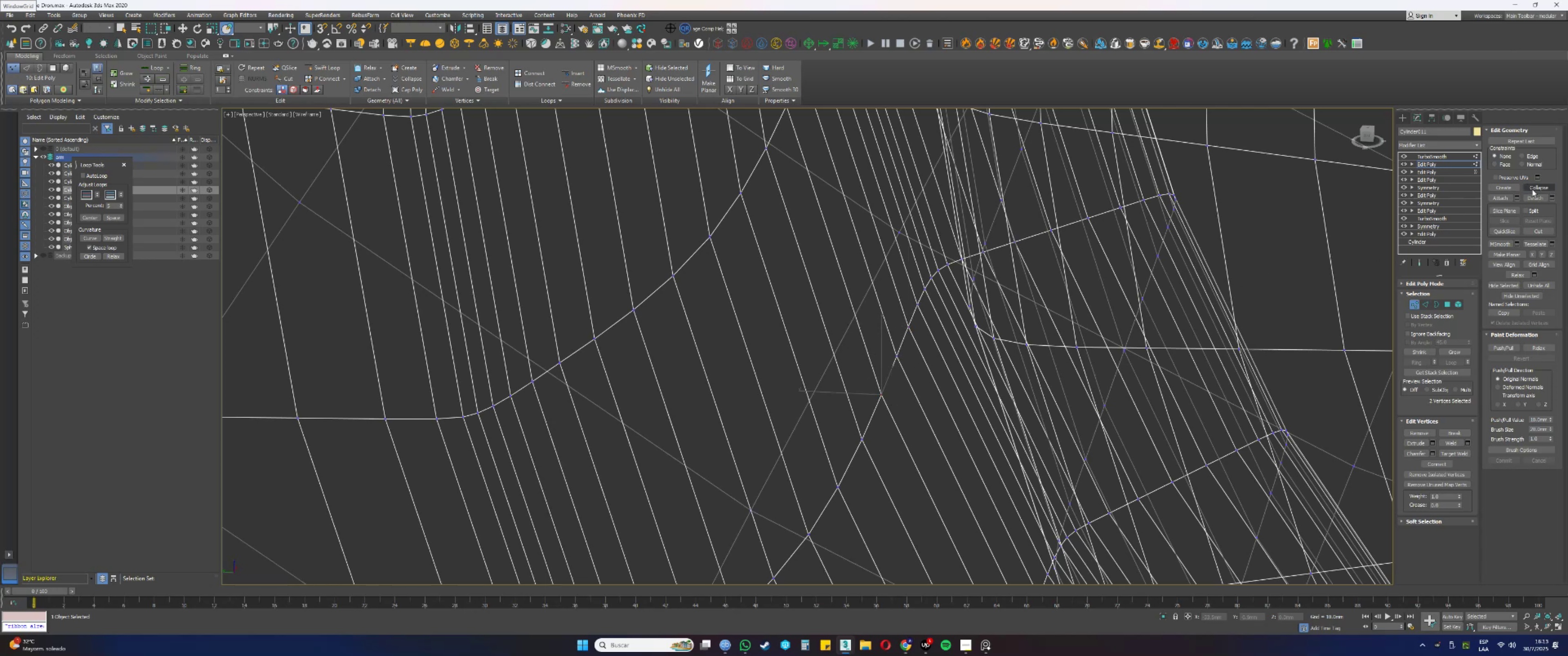 
left_click([1537, 187])
 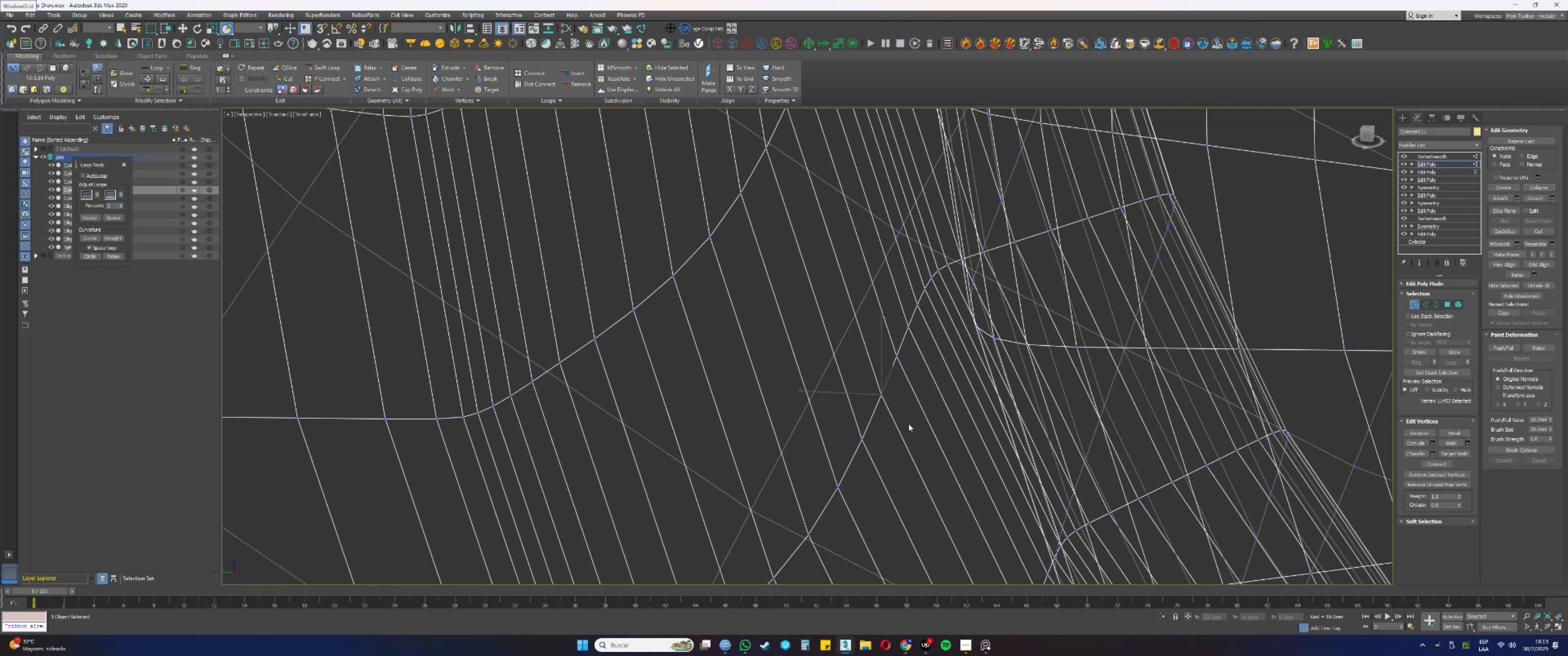 
left_click_drag(start_coordinate=[870, 448], to_coordinate=[848, 424])
 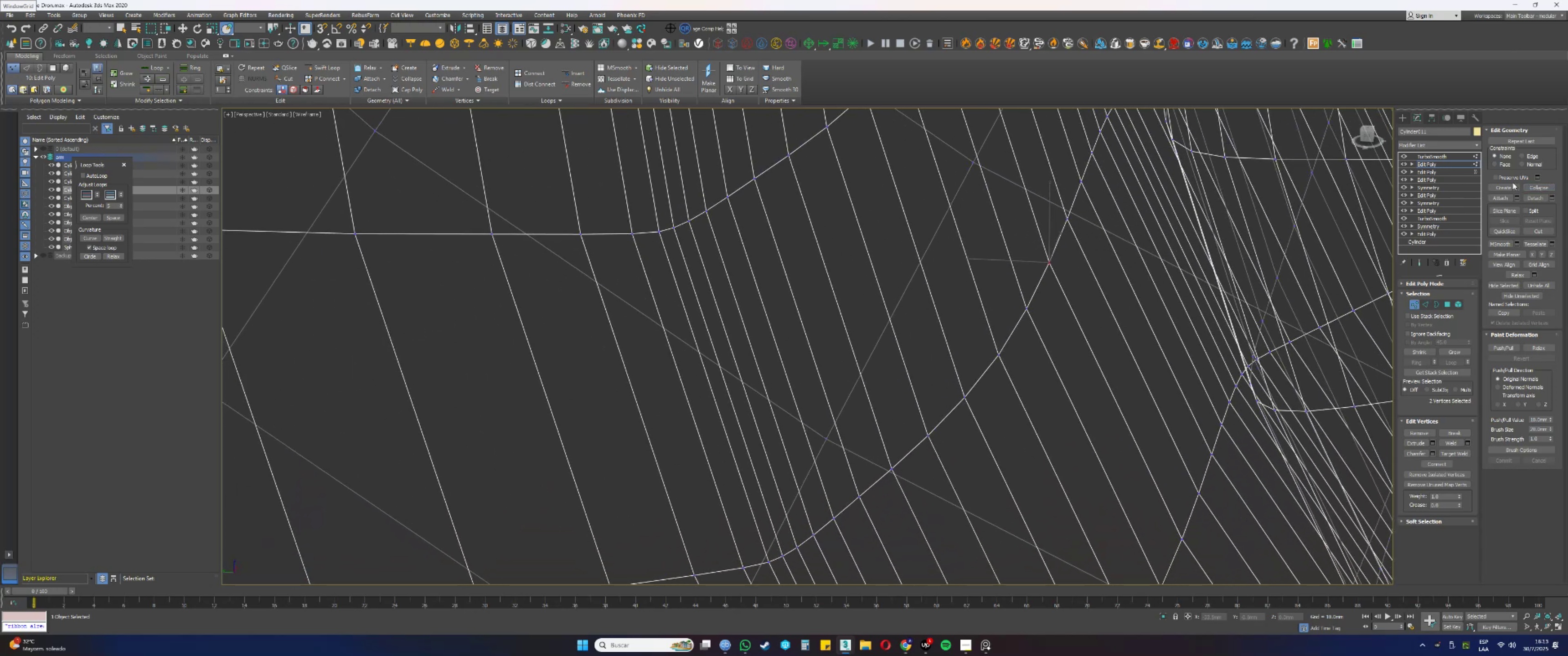 
left_click([1530, 185])
 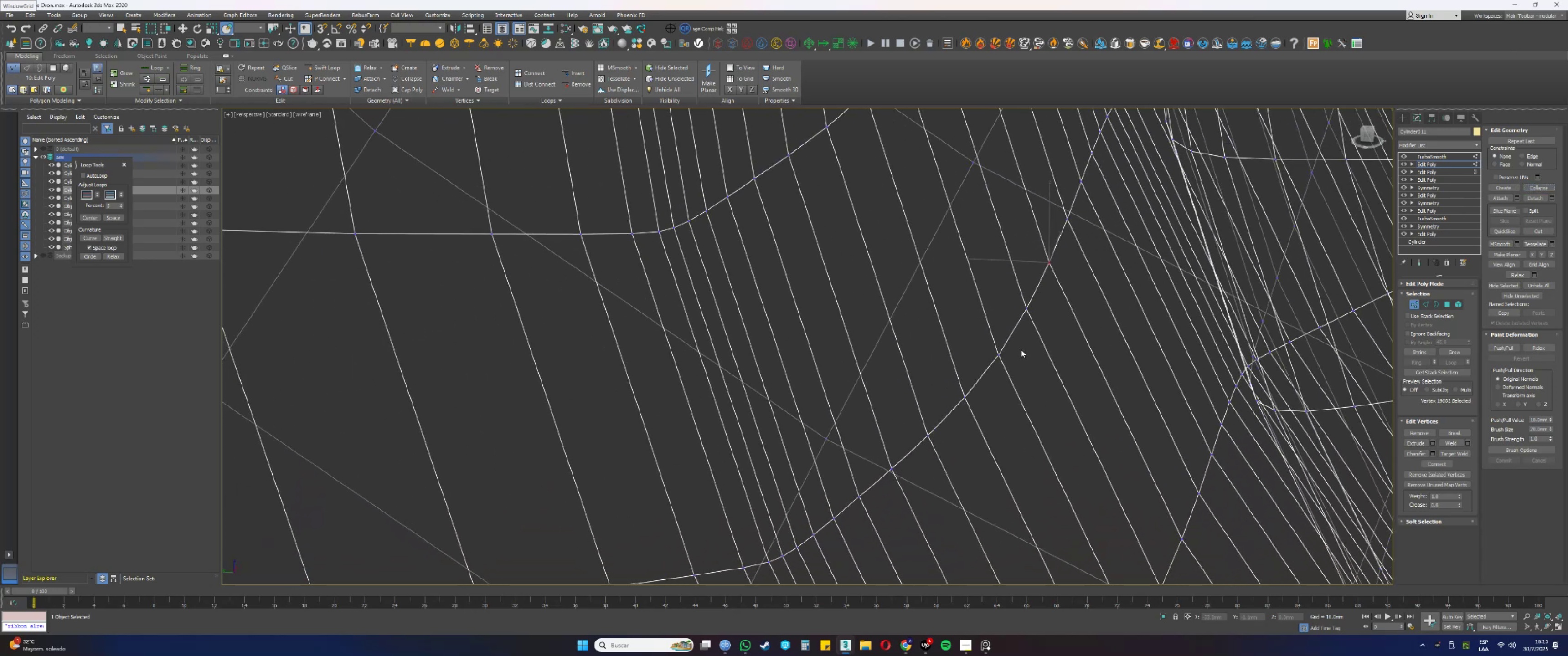 
left_click_drag(start_coordinate=[1040, 329], to_coordinate=[1014, 304])
 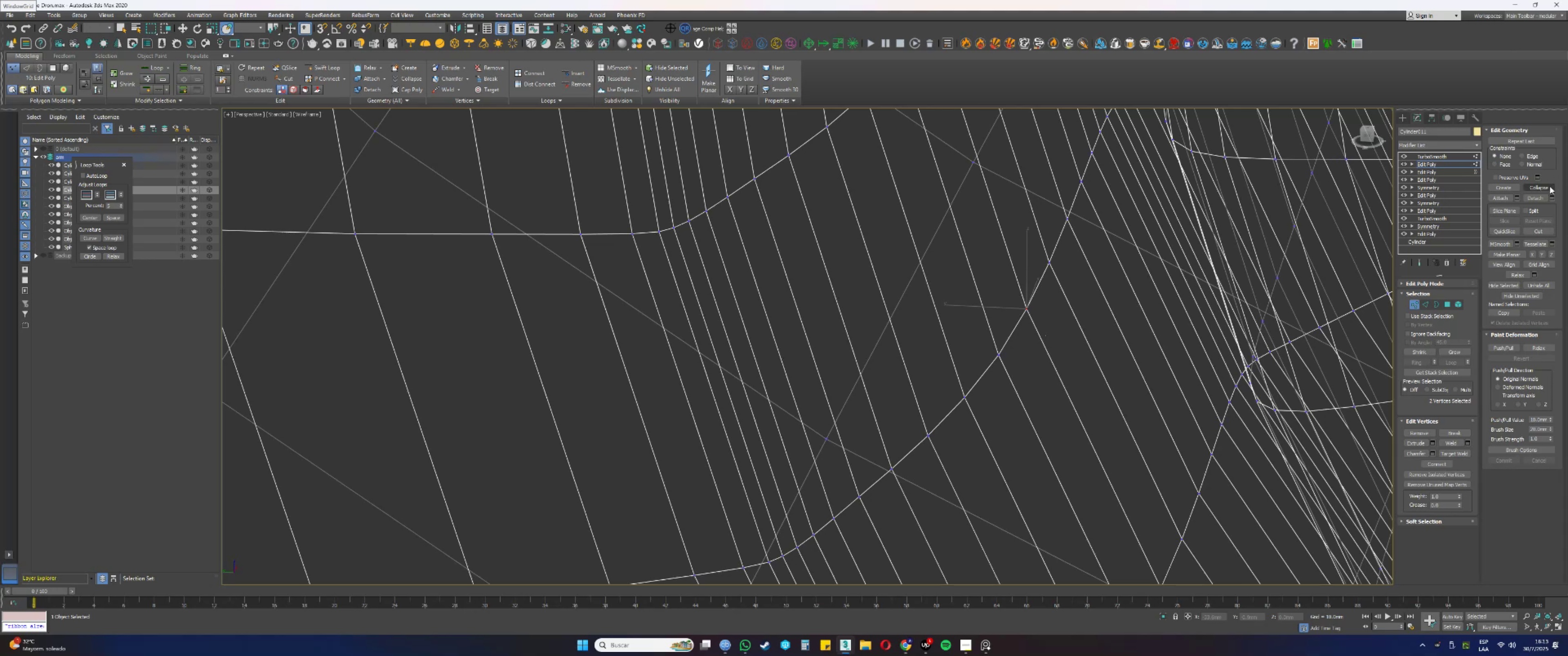 
left_click([1550, 186])
 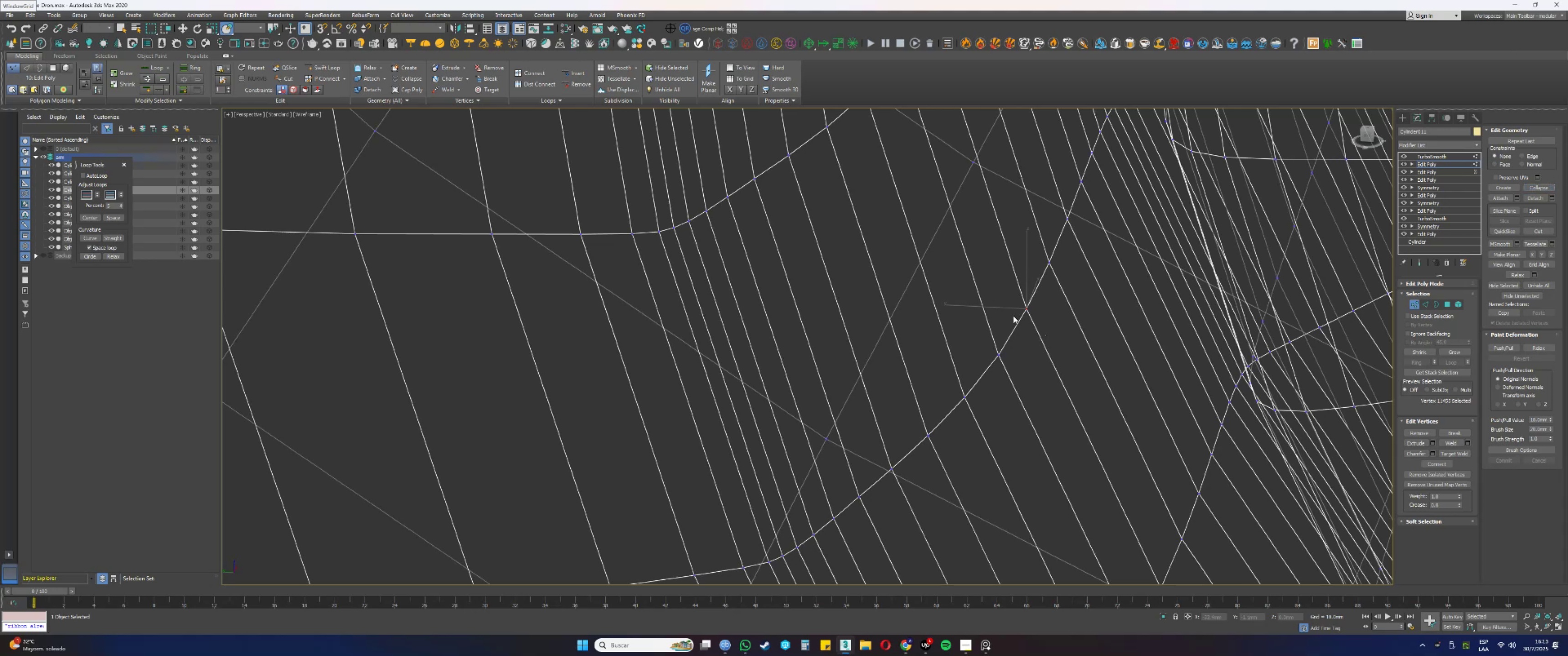 
left_click_drag(start_coordinate=[1008, 372], to_coordinate=[985, 348])
 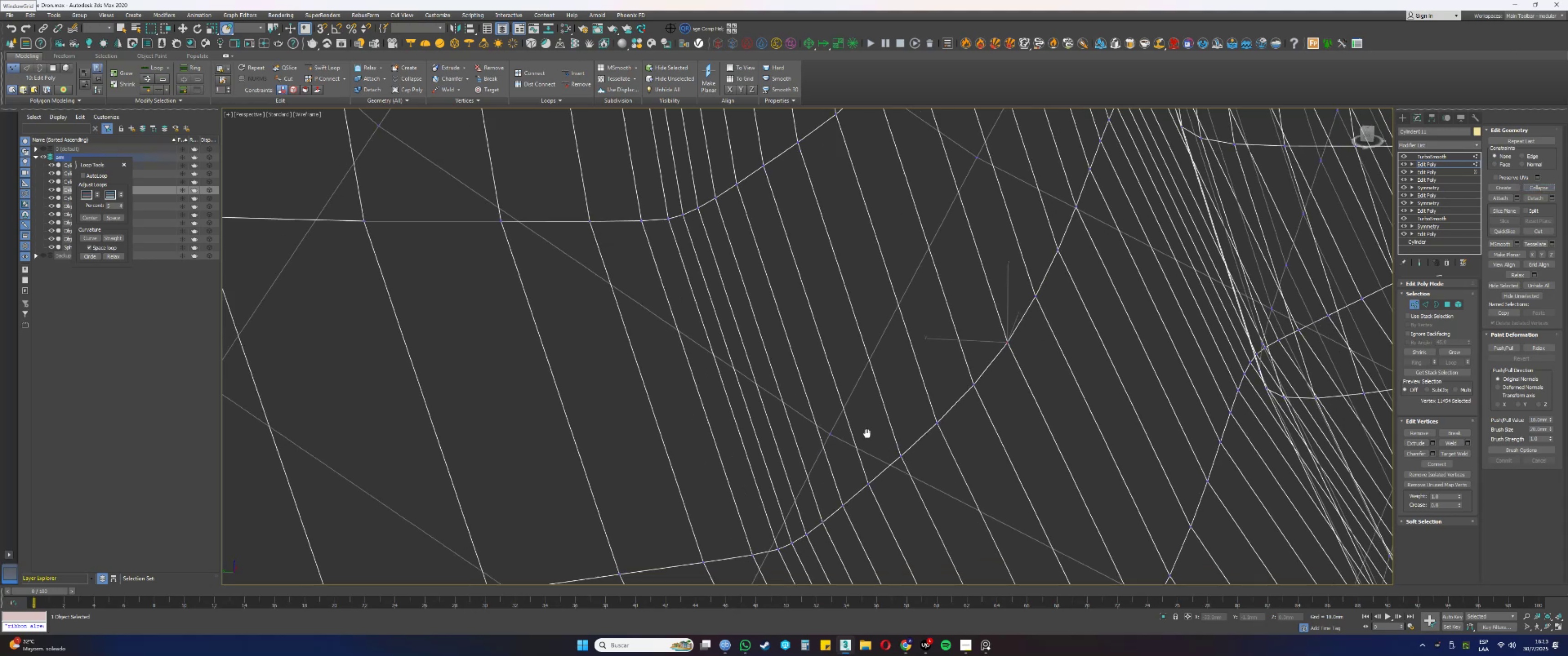 
left_click_drag(start_coordinate=[1053, 355], to_coordinate=[1031, 329])
 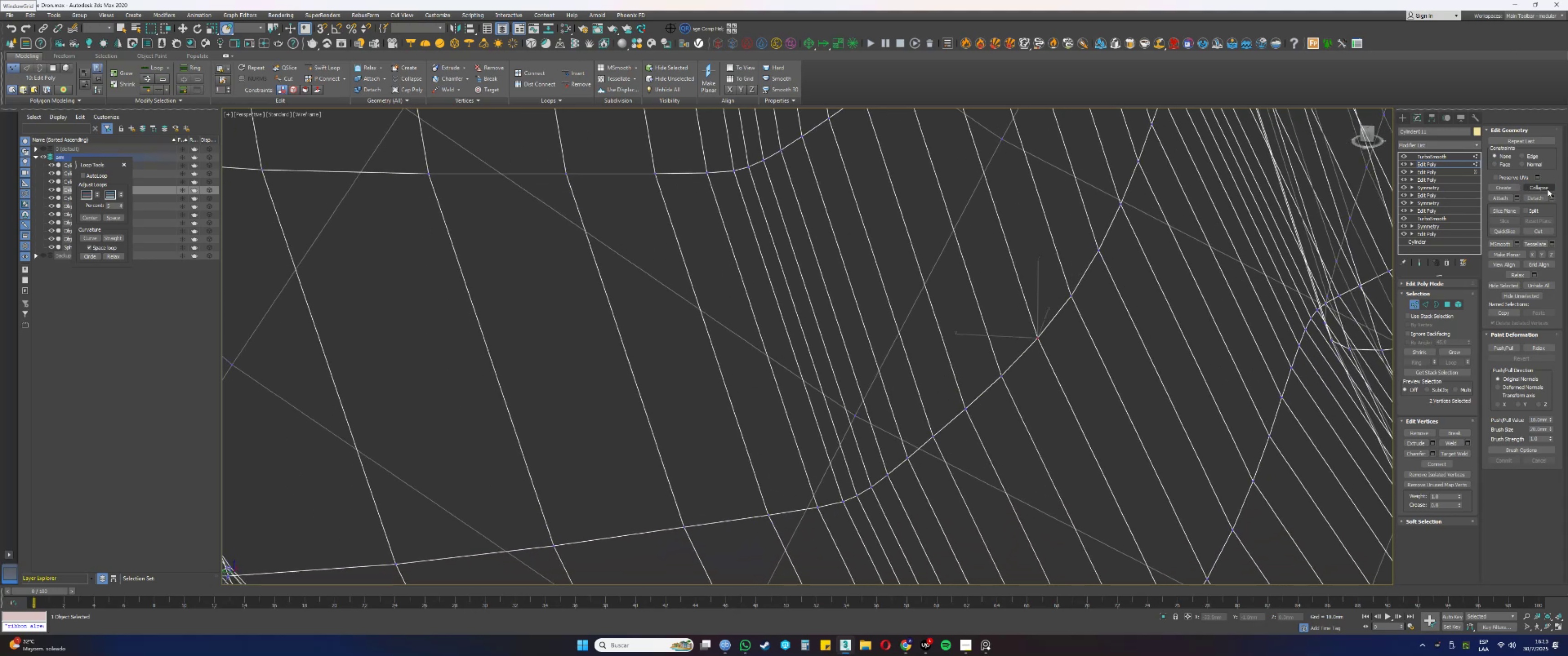 
left_click([1547, 188])
 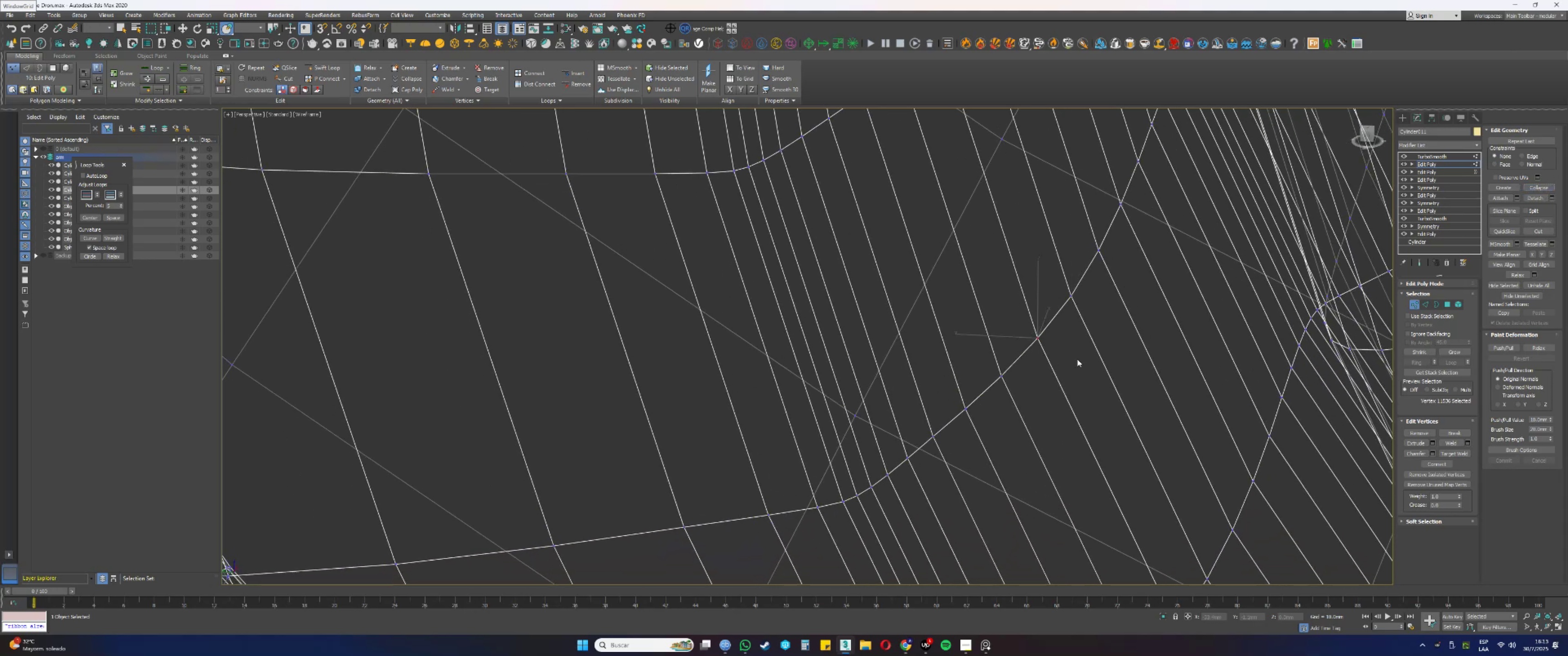 
left_click_drag(start_coordinate=[1022, 398], to_coordinate=[981, 359])
 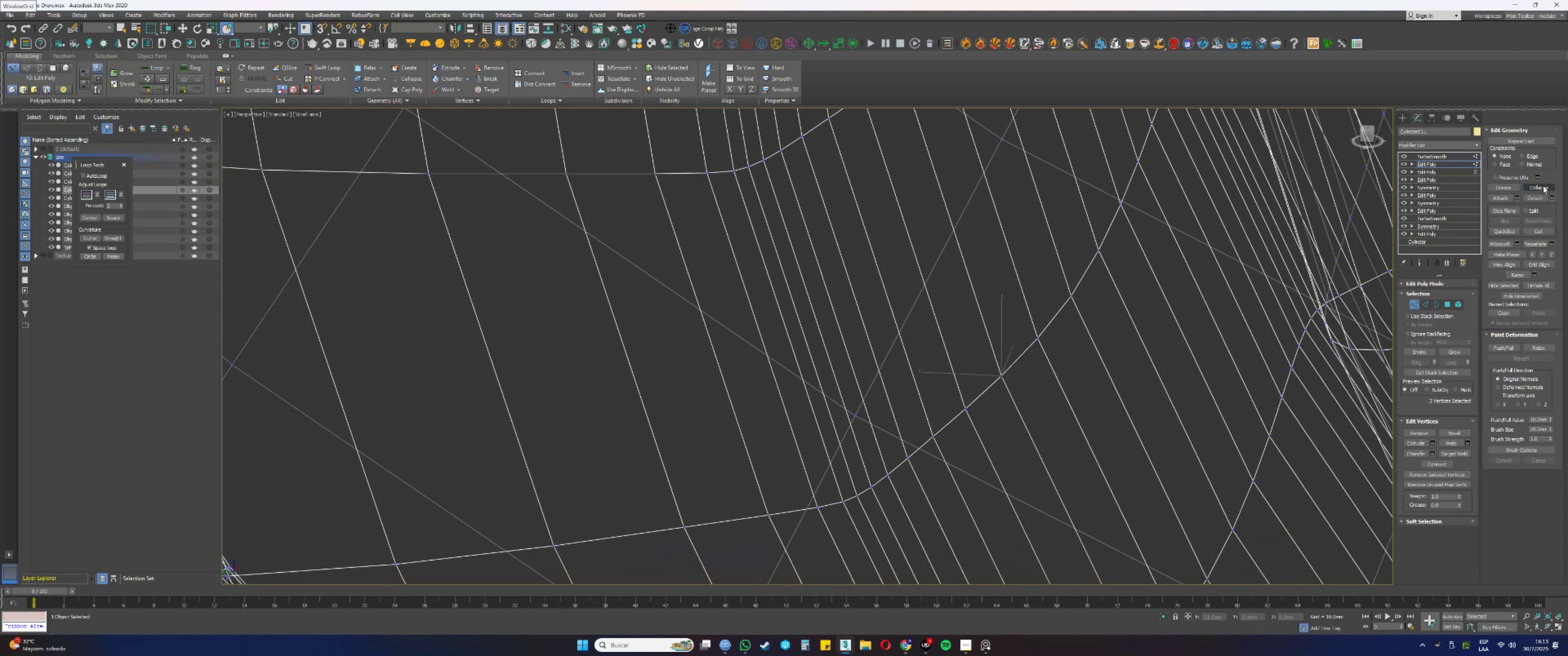 
left_click([1543, 186])
 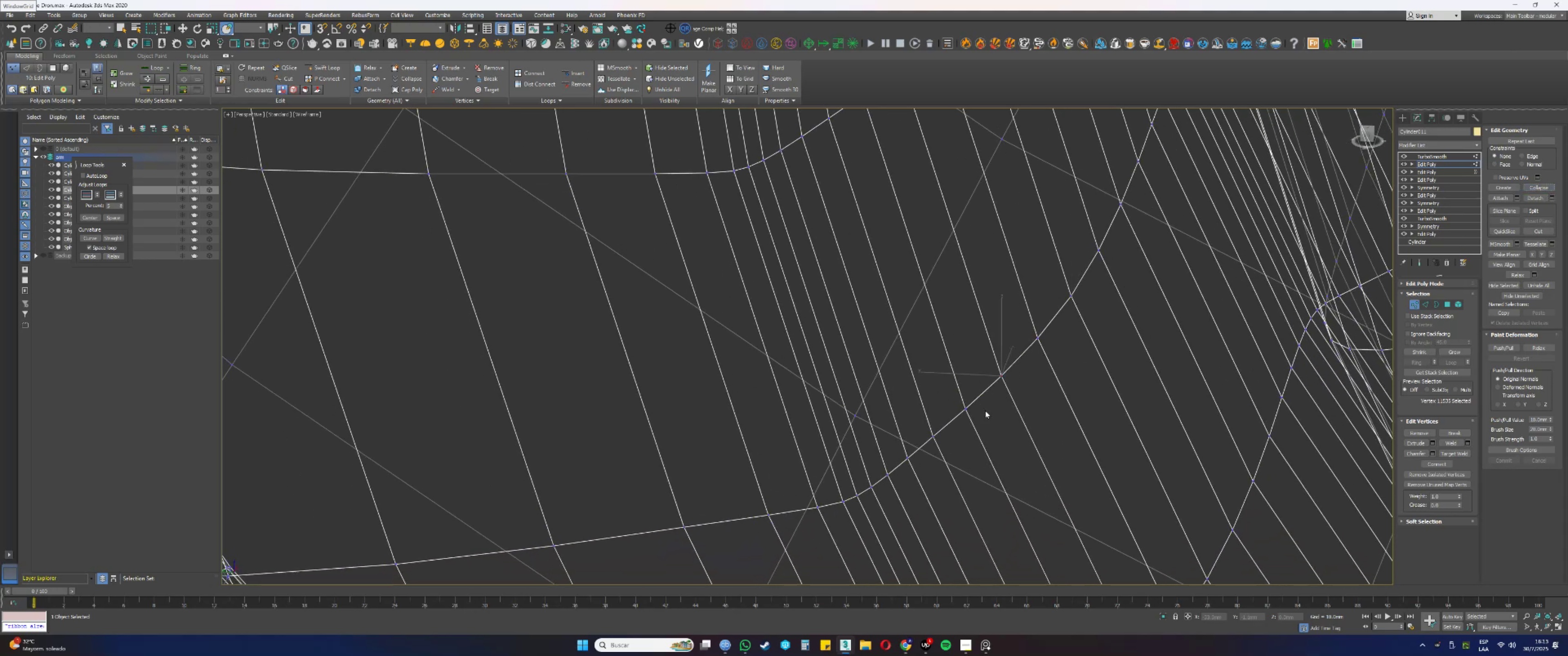 
left_click_drag(start_coordinate=[981, 425], to_coordinate=[951, 406])
 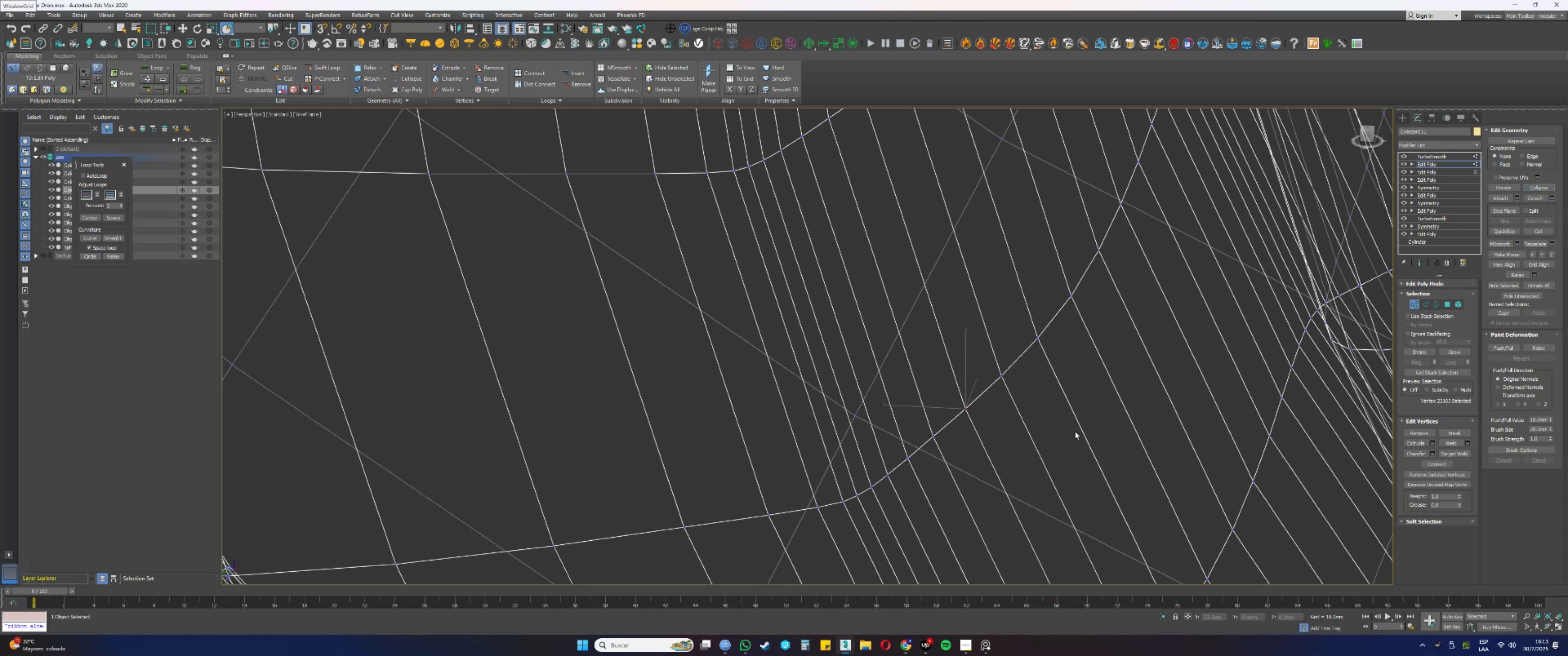 
left_click_drag(start_coordinate=[1054, 415], to_coordinate=[1037, 395])
 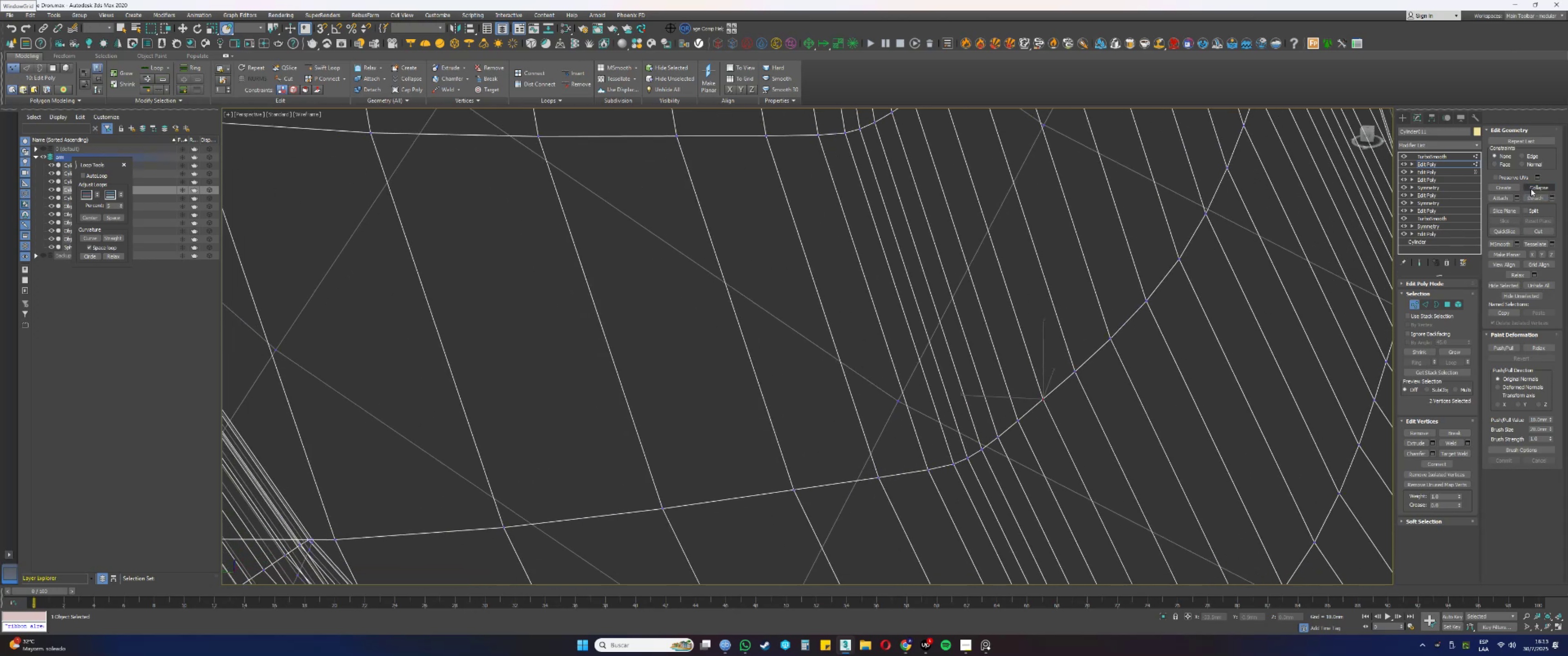 
left_click([1531, 189])
 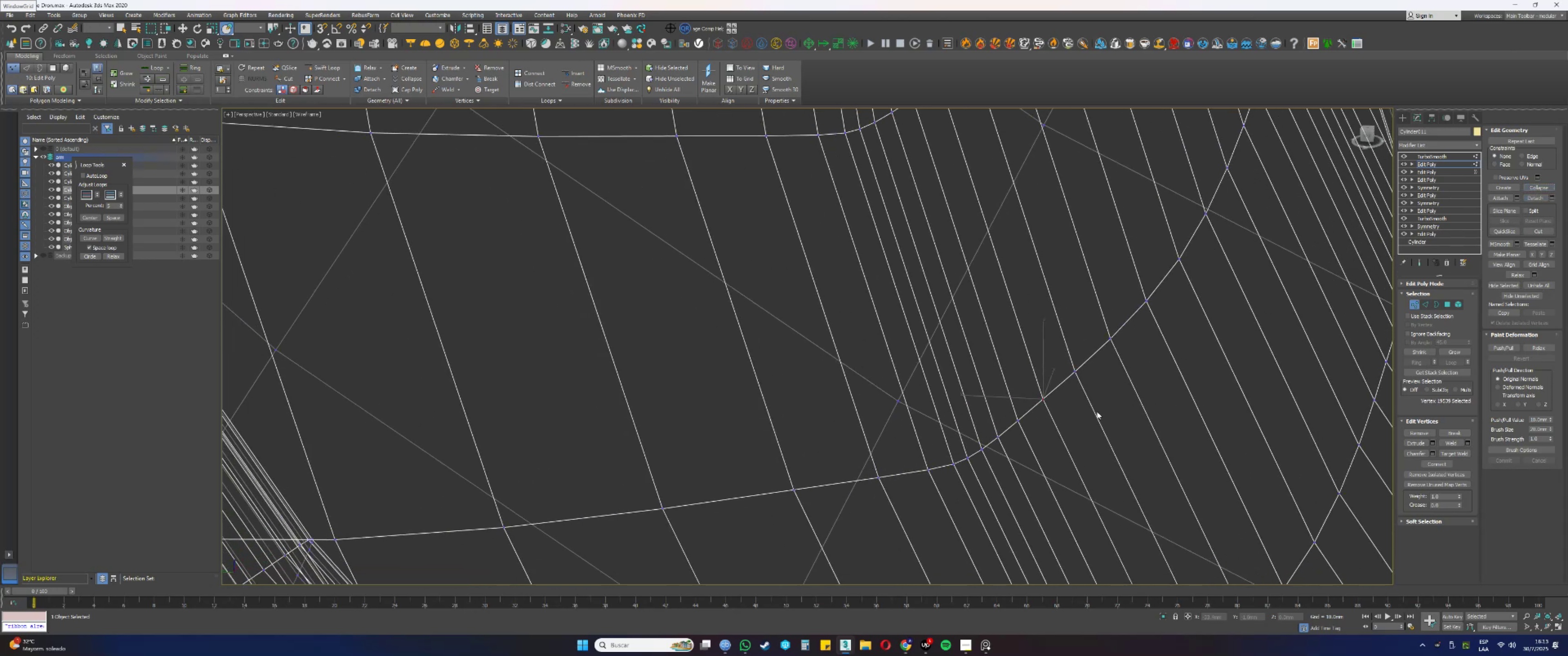 
left_click_drag(start_coordinate=[1021, 430], to_coordinate=[1010, 414])
 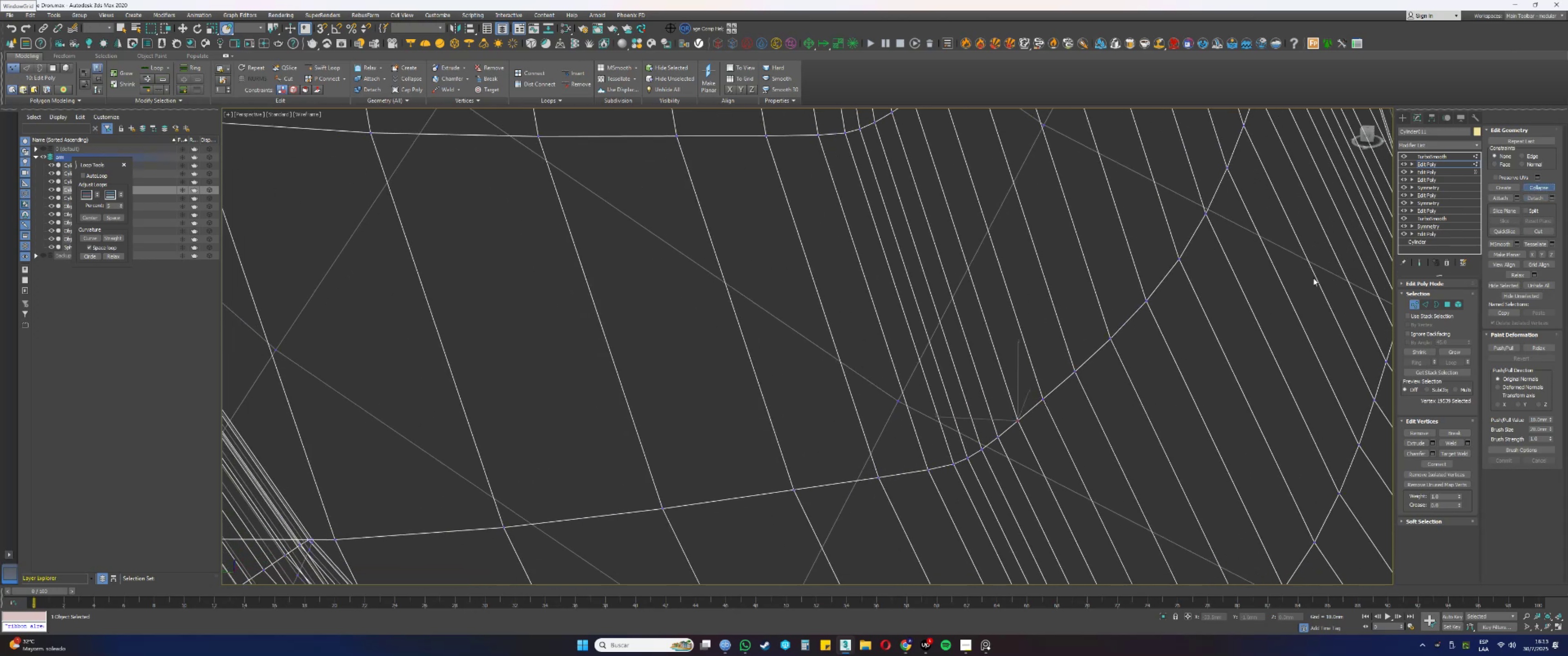 
left_click_drag(start_coordinate=[1002, 445], to_coordinate=[992, 429])
 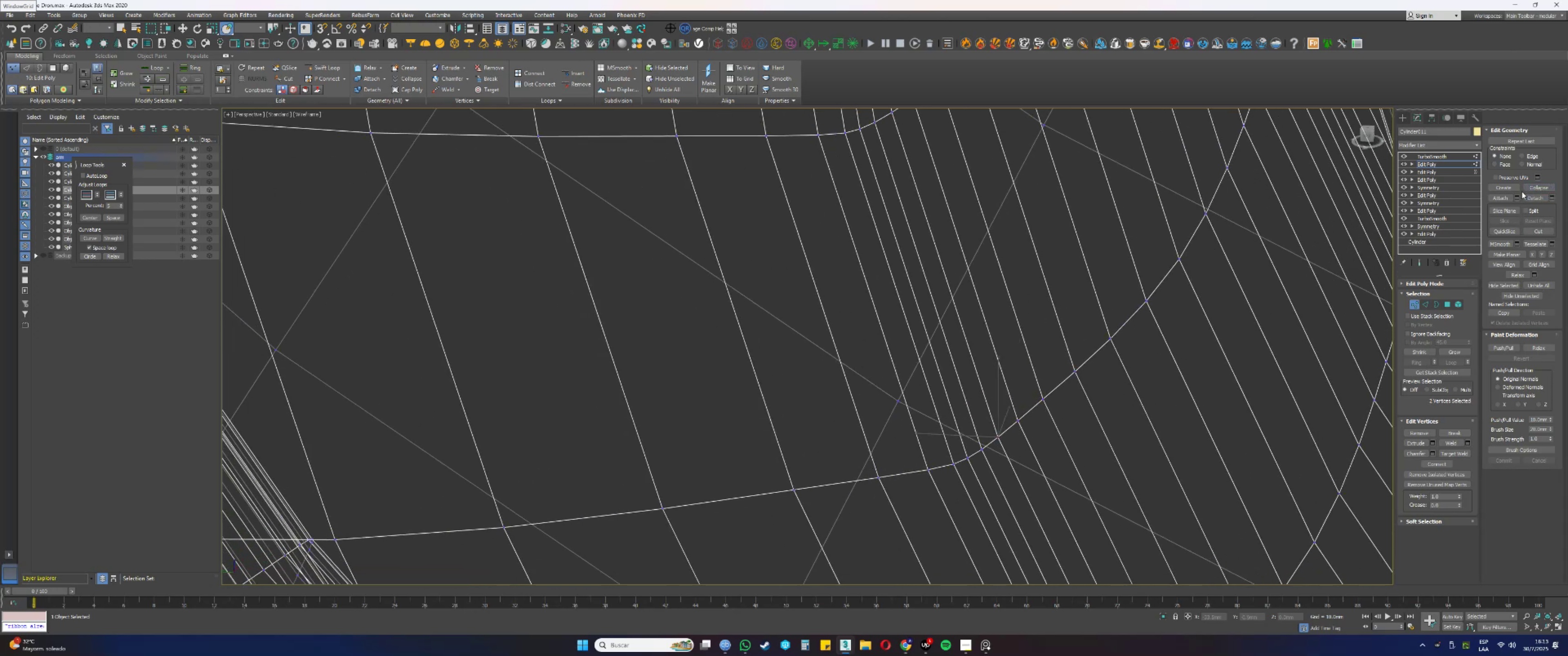 
left_click([1534, 188])
 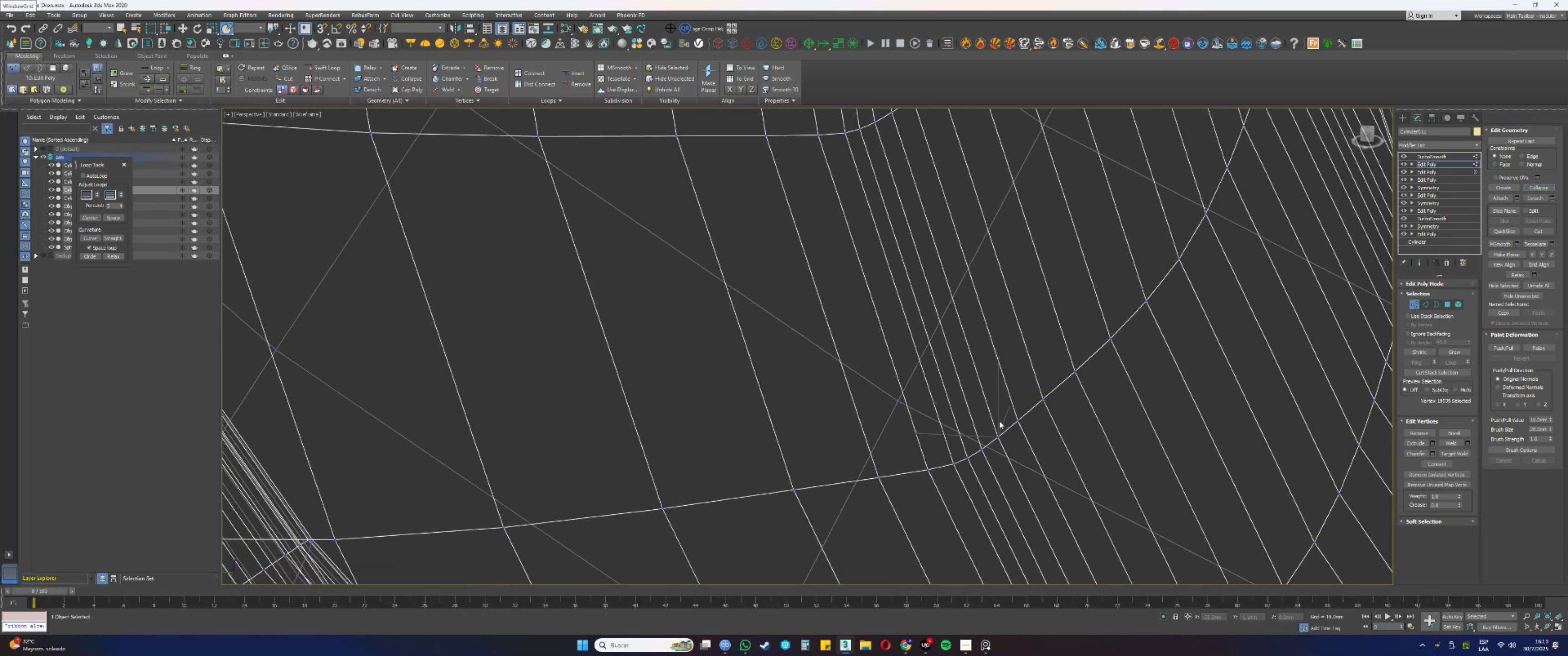 
left_click_drag(start_coordinate=[990, 456], to_coordinate=[977, 446])
 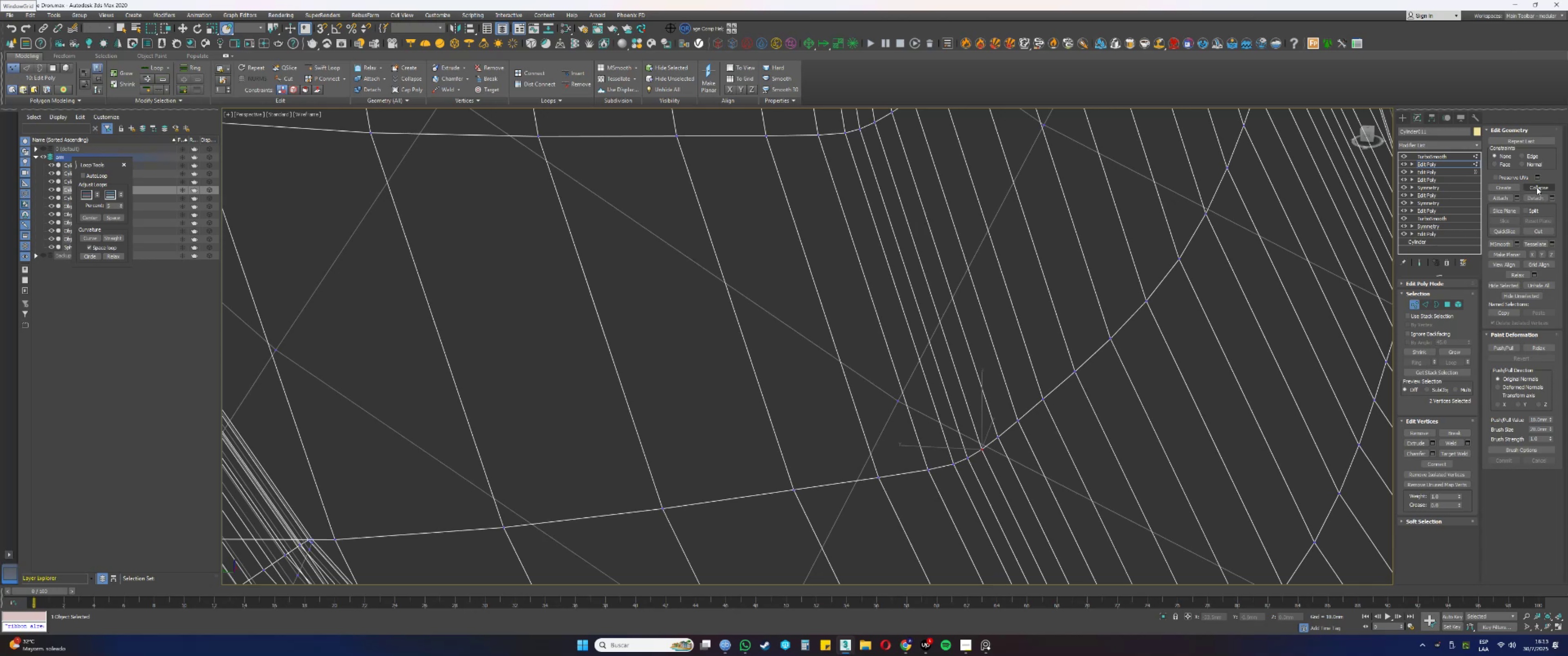 
left_click([1537, 187])
 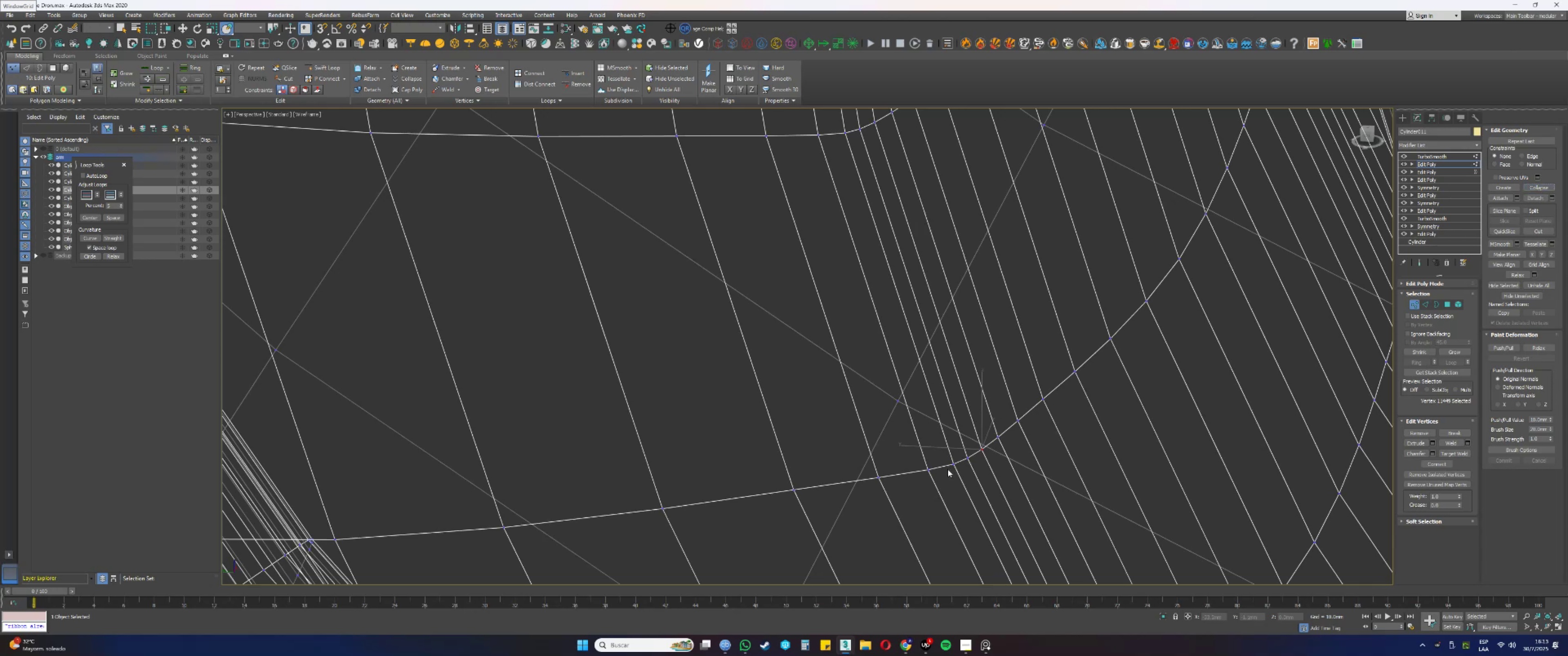 
left_click_drag(start_coordinate=[975, 466], to_coordinate=[962, 451])
 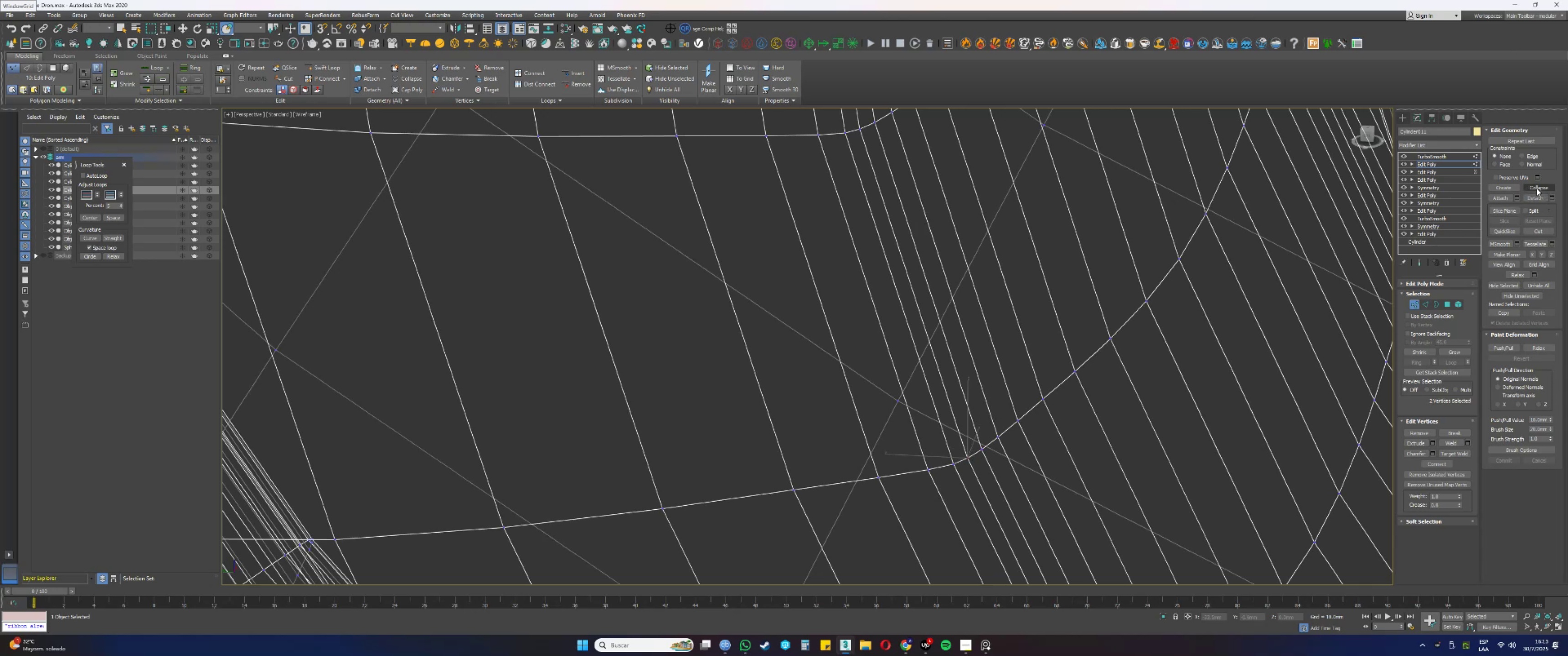 
left_click([1537, 188])
 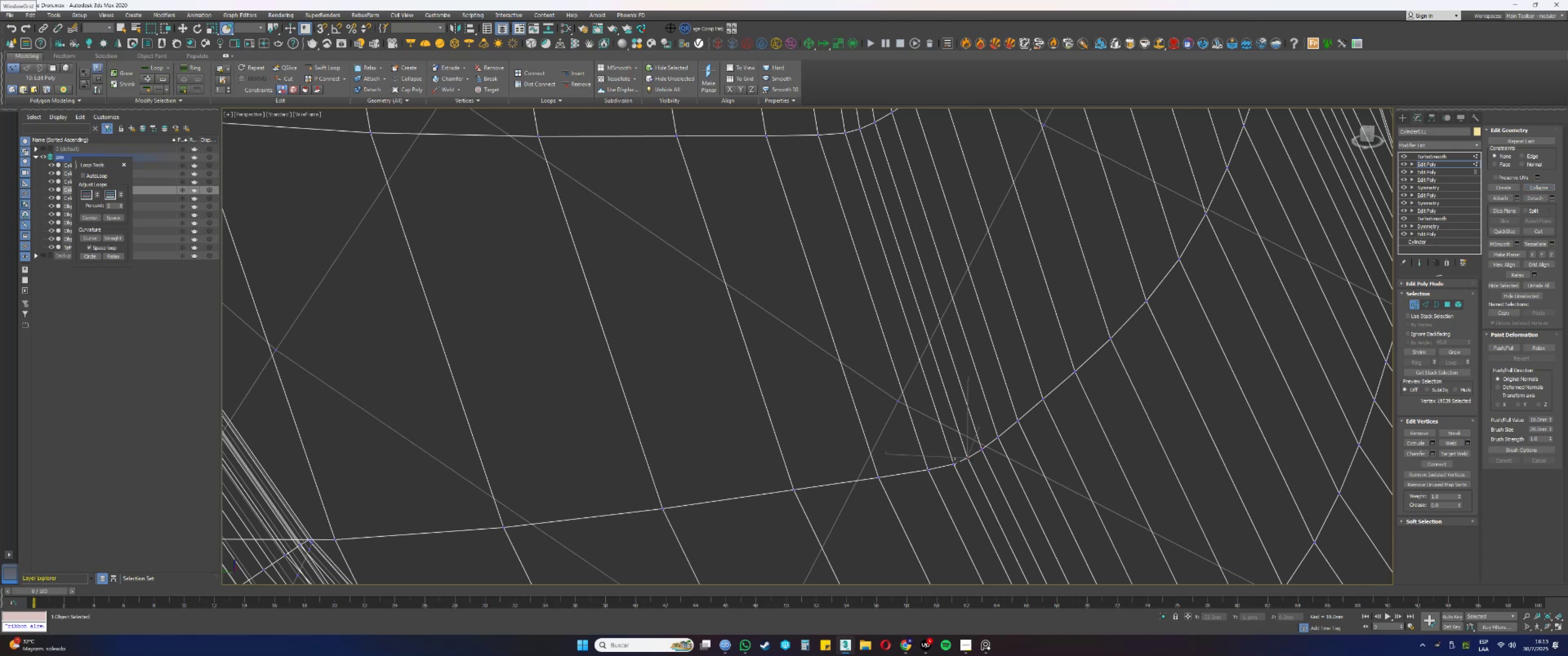 
left_click_drag(start_coordinate=[944, 458], to_coordinate=[960, 471])
 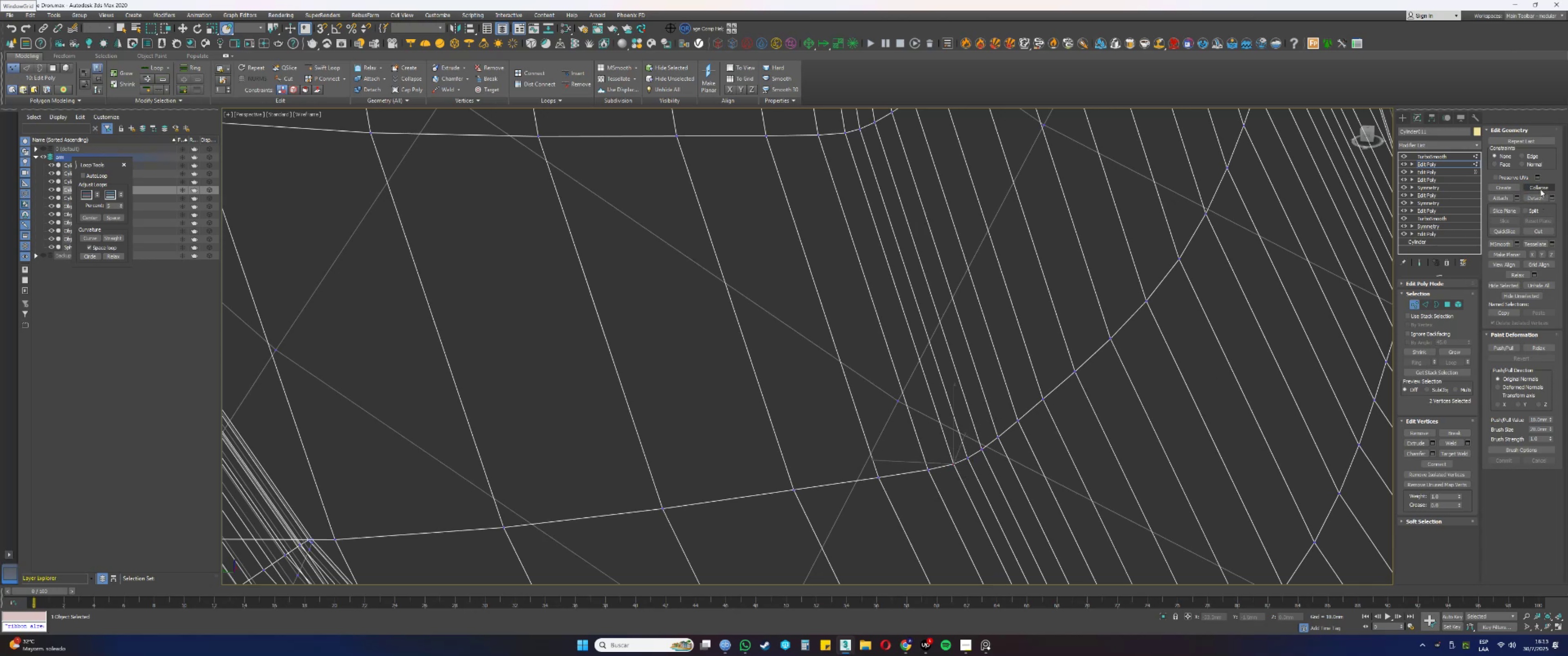 
left_click([1540, 189])
 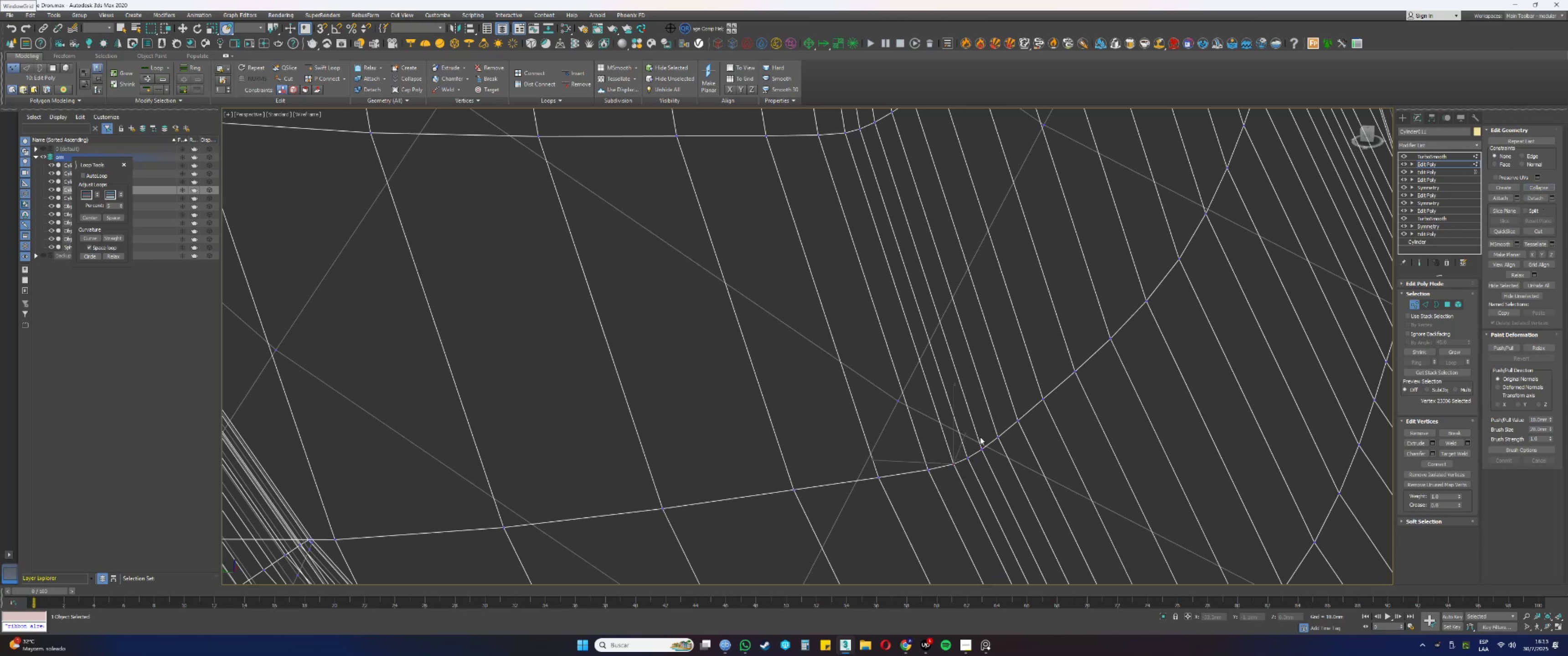 
left_click_drag(start_coordinate=[921, 453], to_coordinate=[939, 472])
 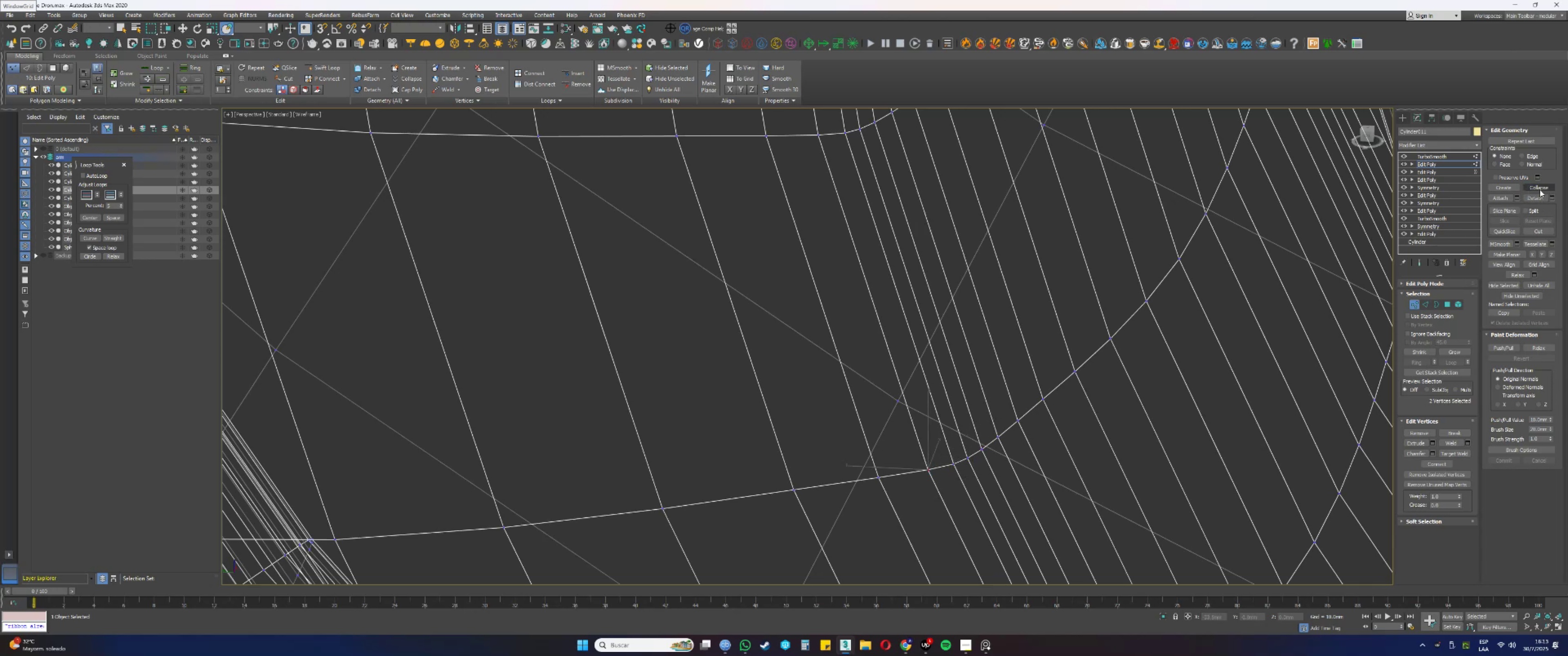 
left_click([1540, 189])
 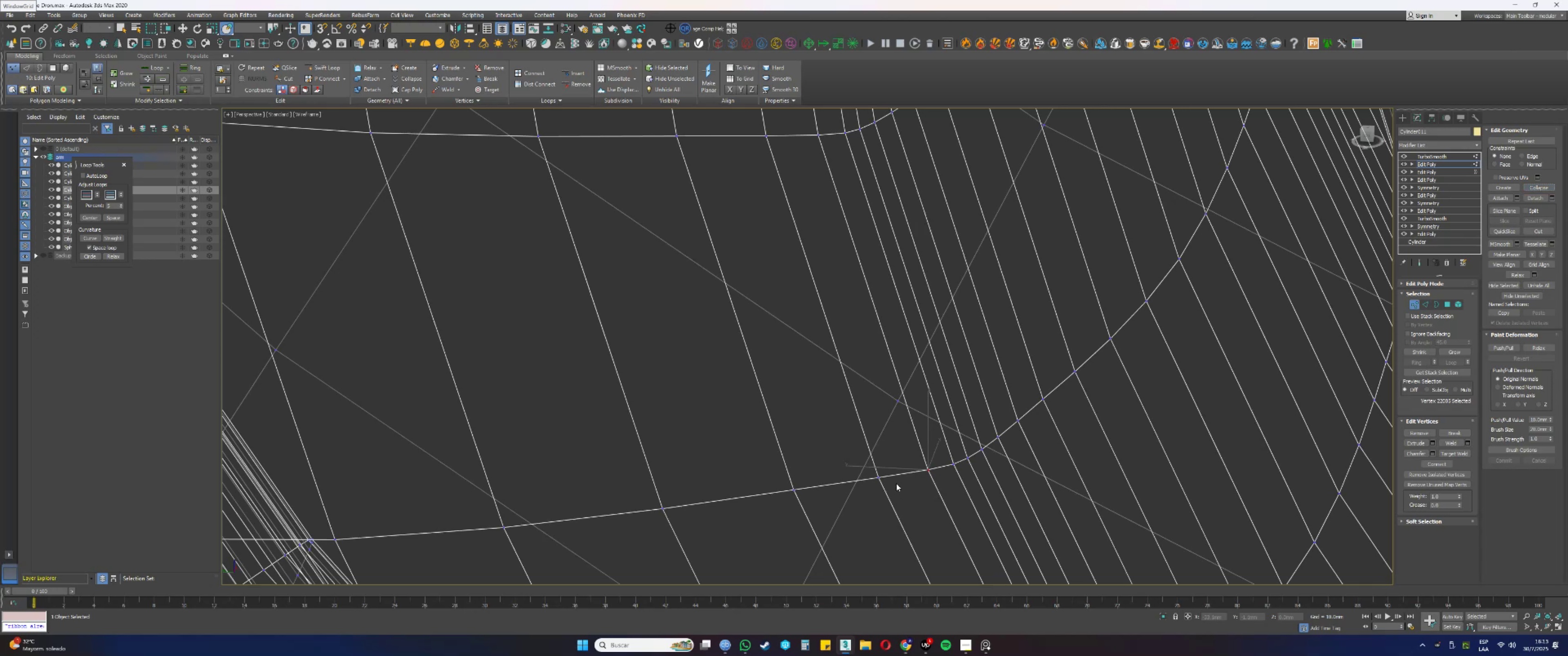 
left_click_drag(start_coordinate=[857, 459], to_coordinate=[892, 486])
 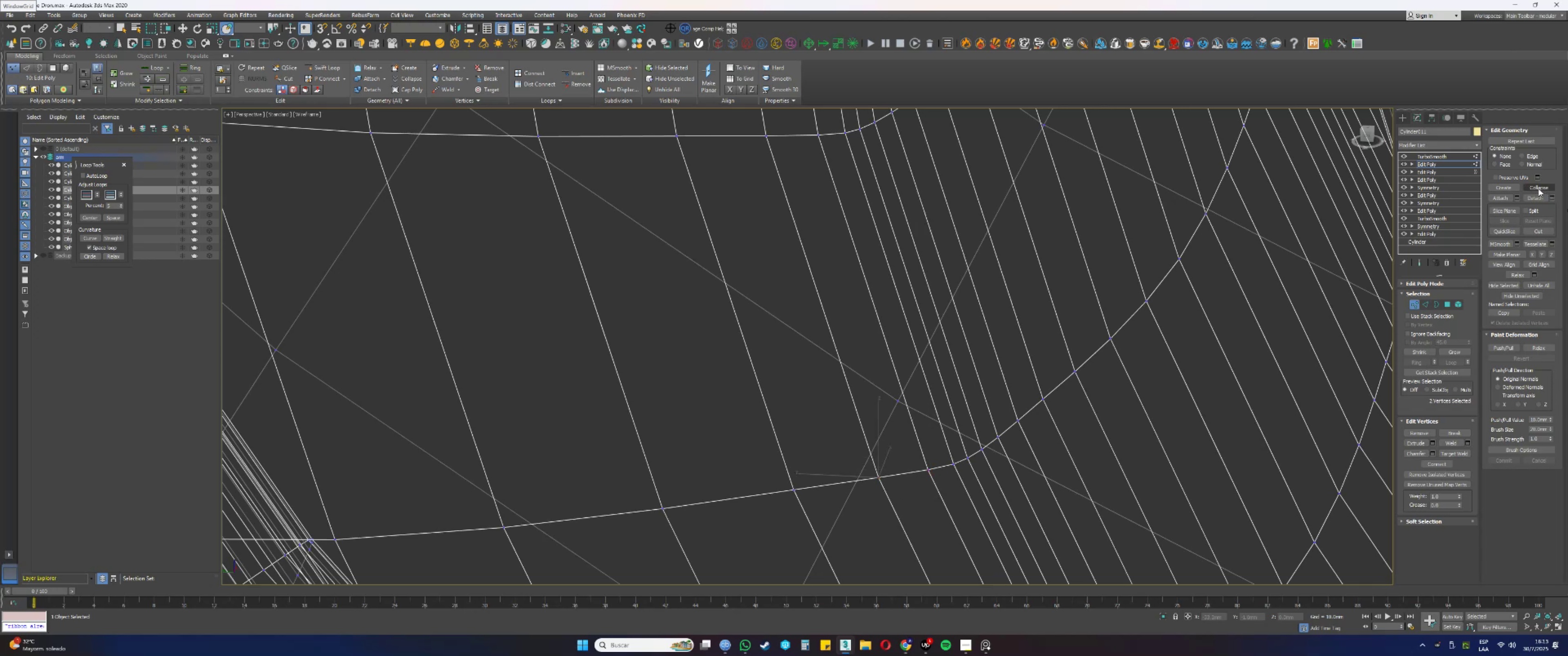 
left_click([1538, 188])
 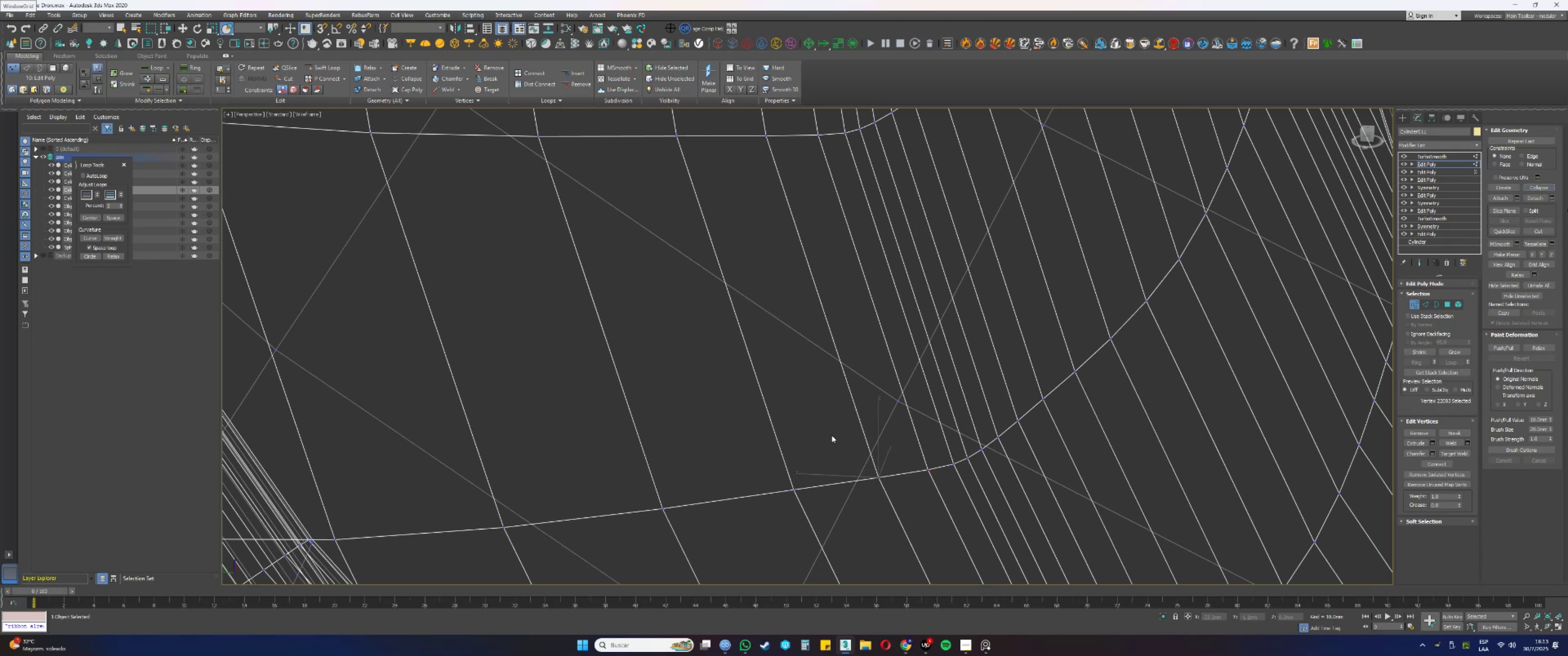 
left_click_drag(start_coordinate=[762, 458], to_coordinate=[805, 500])
 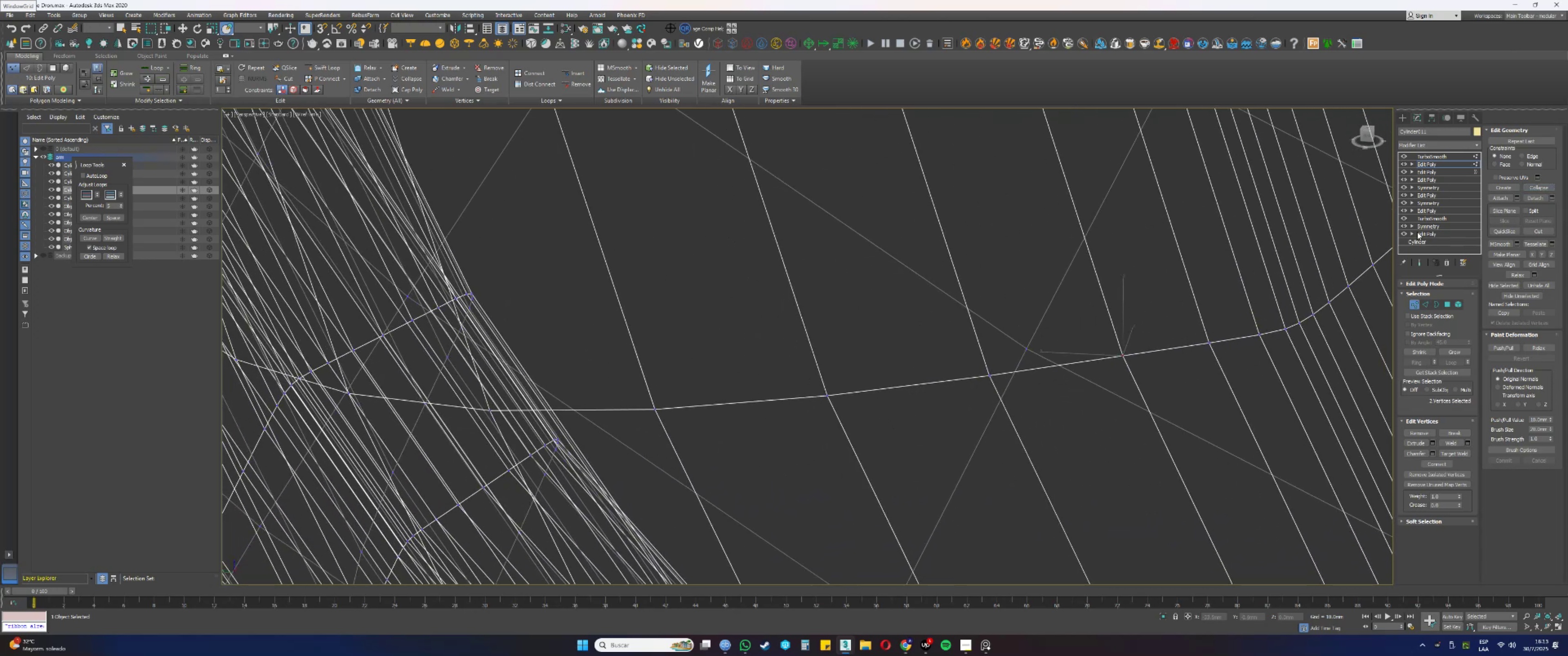 
left_click([1538, 188])
 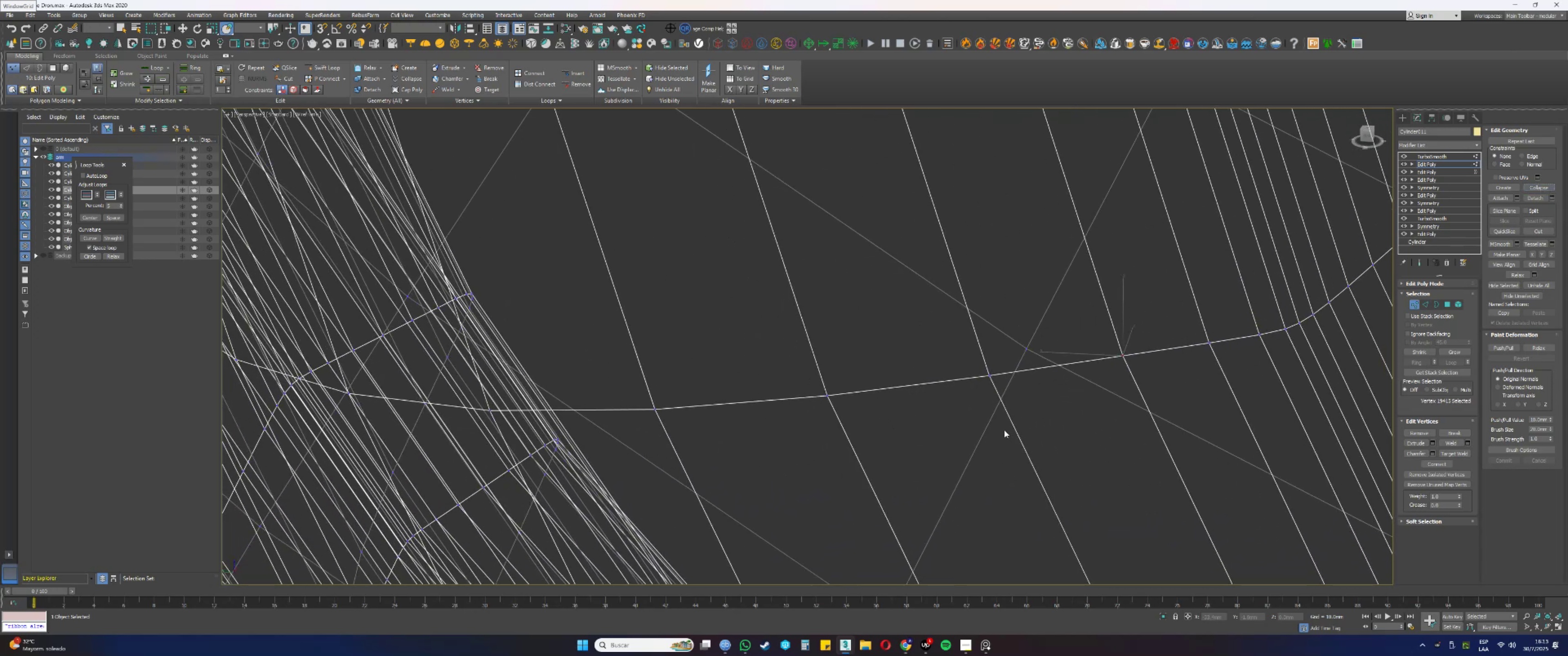 
left_click_drag(start_coordinate=[1016, 395], to_coordinate=[981, 362])
 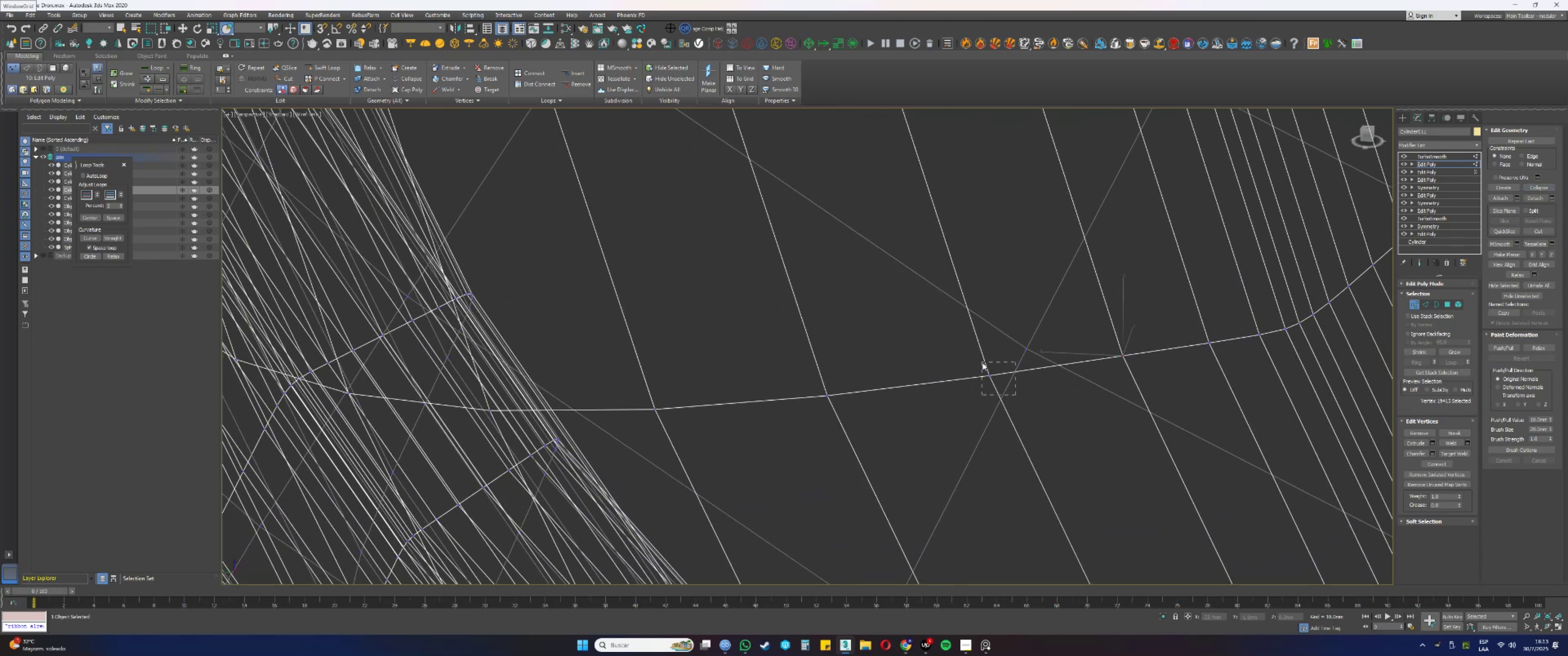 
hold_key(key=AltLeft, duration=0.37)
 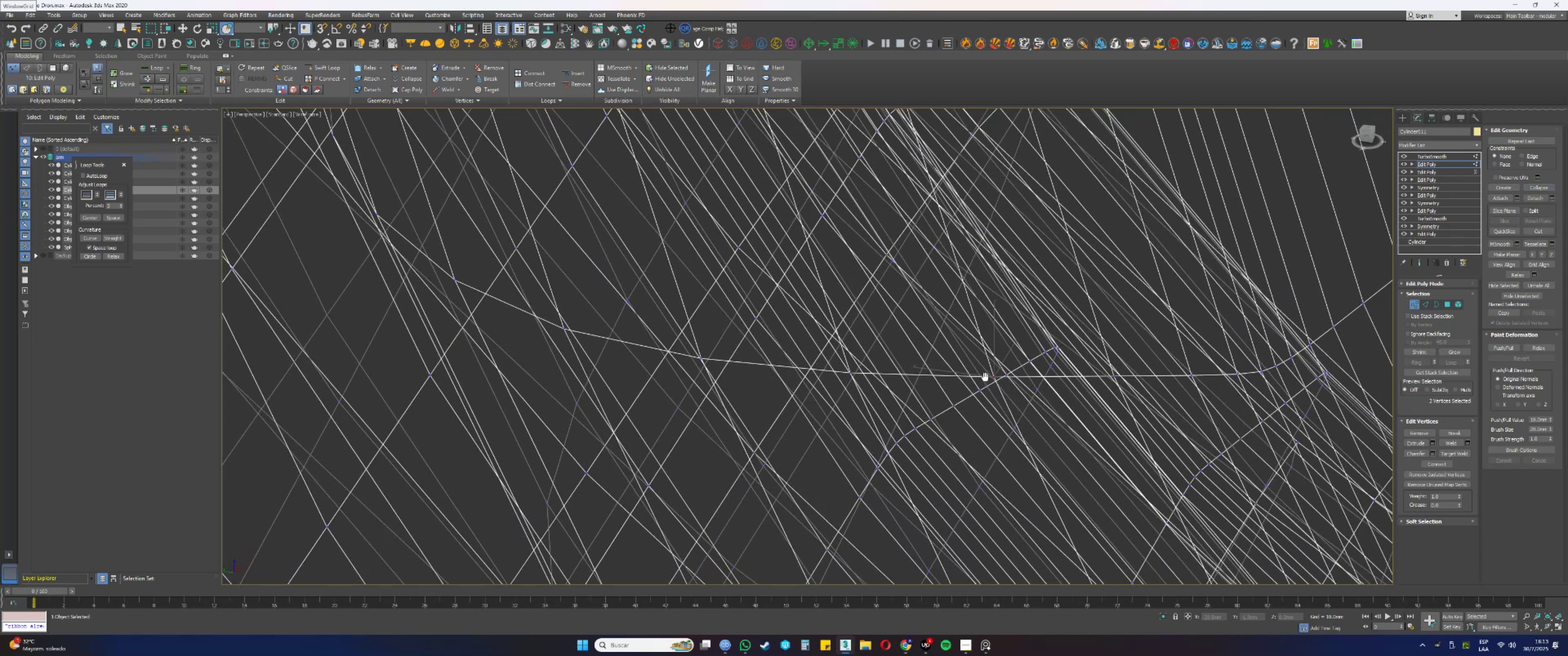 
hold_key(key=AltLeft, duration=1.52)
 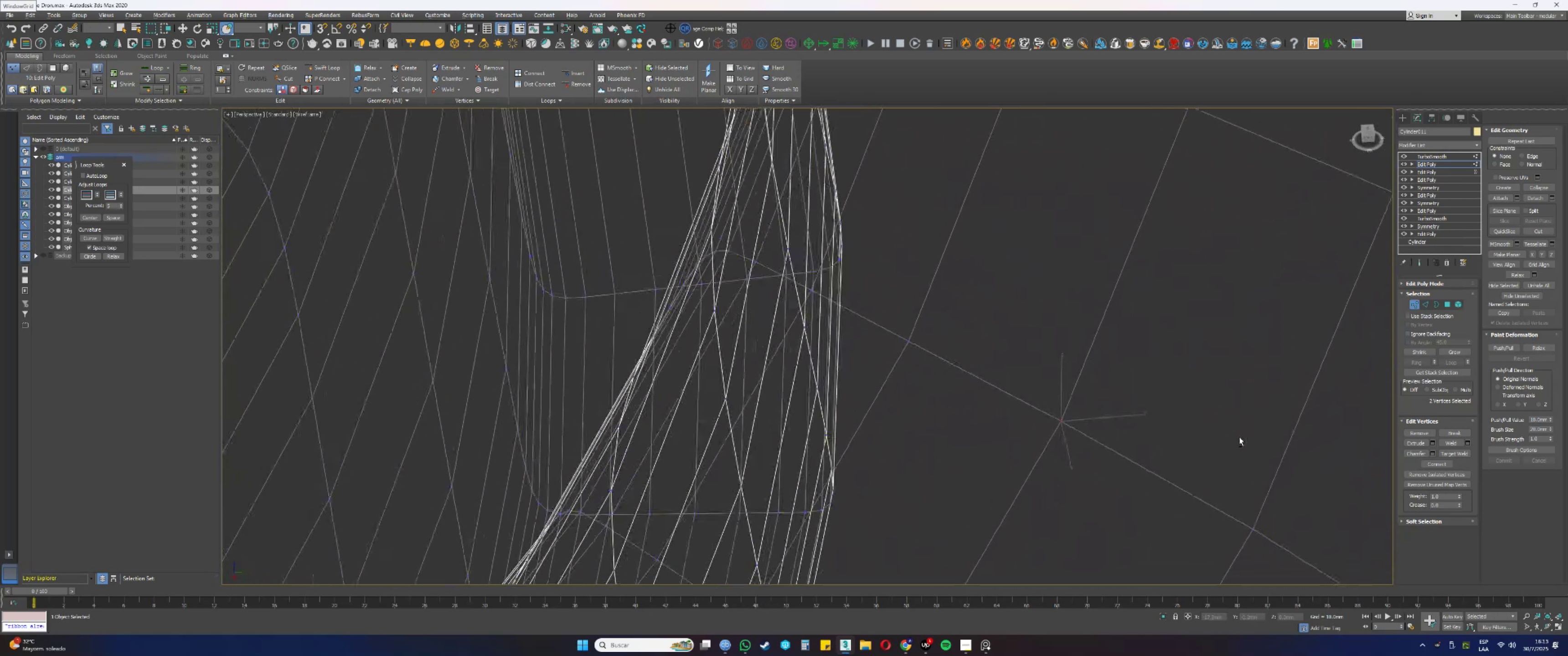 
hold_key(key=AltLeft, duration=0.51)
 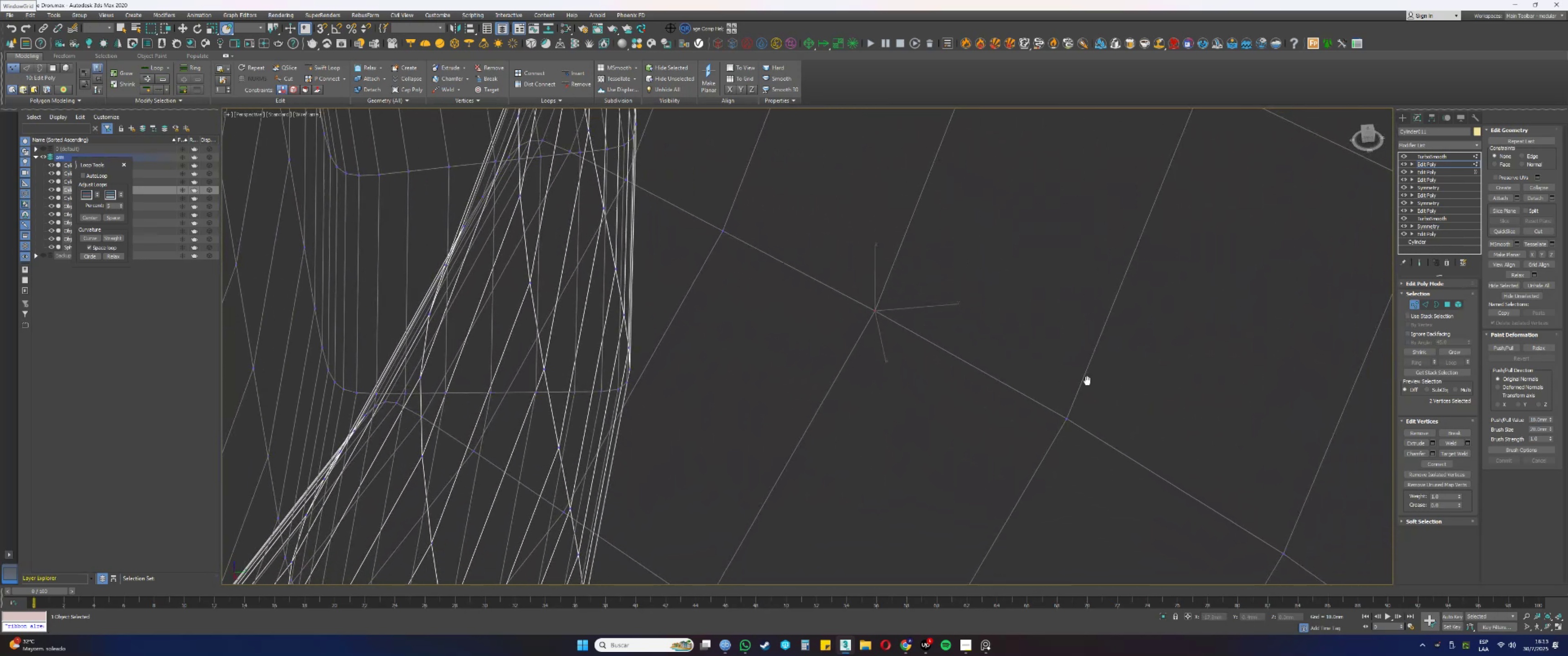 
hold_key(key=AltLeft, duration=0.36)
 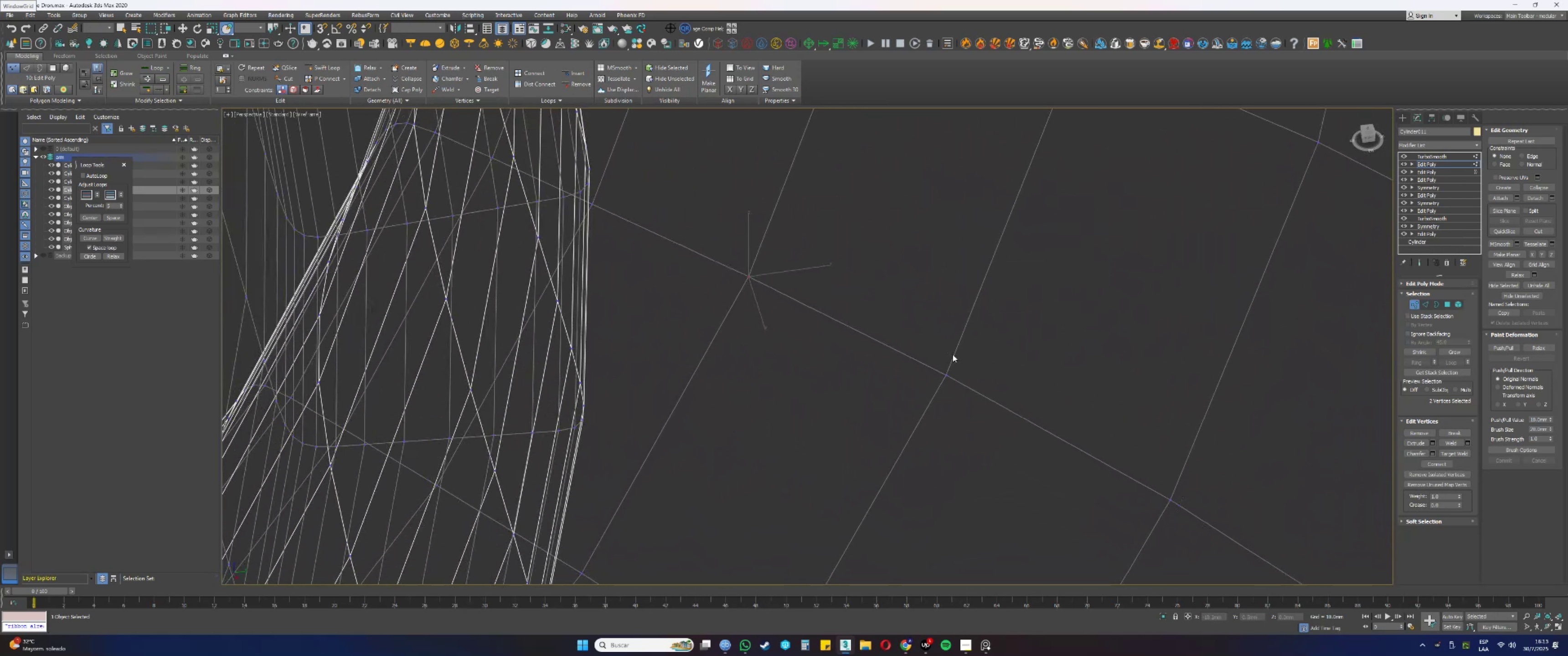 
hold_key(key=AltLeft, duration=2.05)
 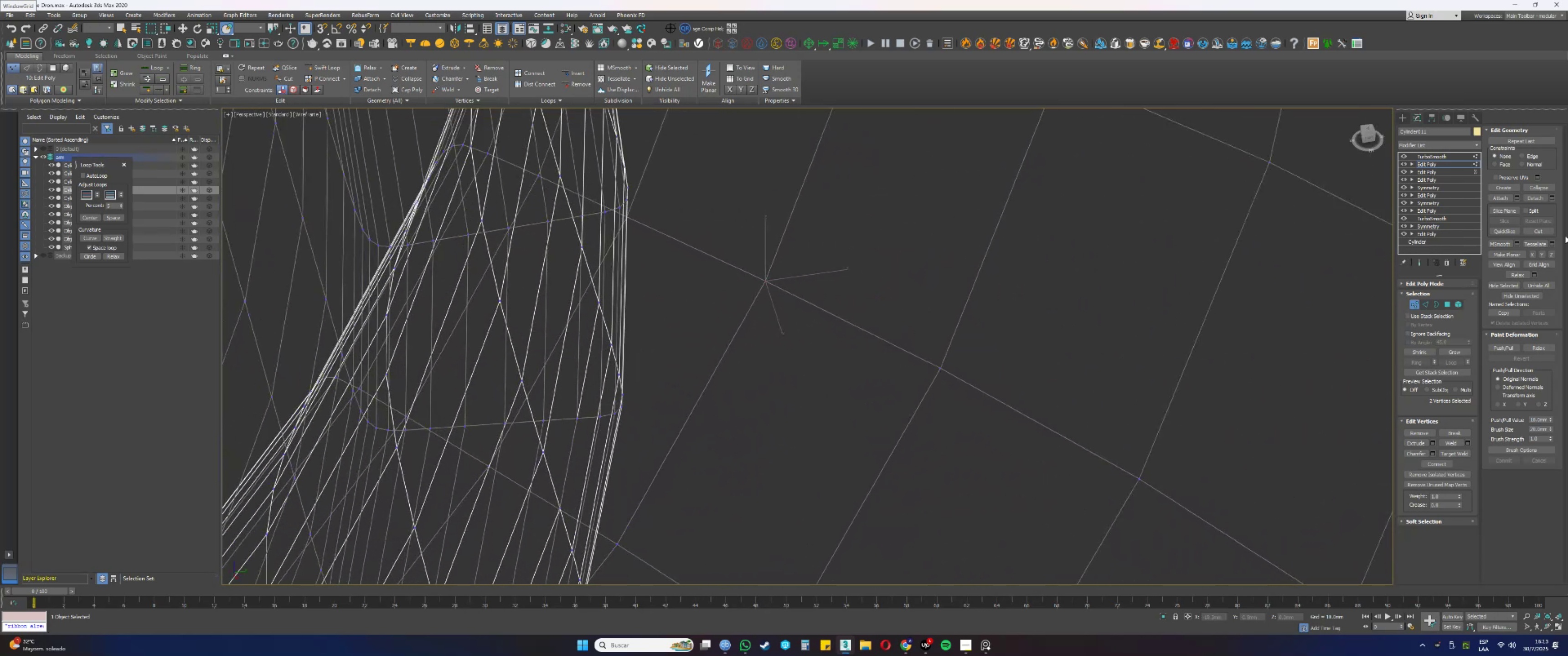 
hold_key(key=ControlLeft, duration=1.5)
 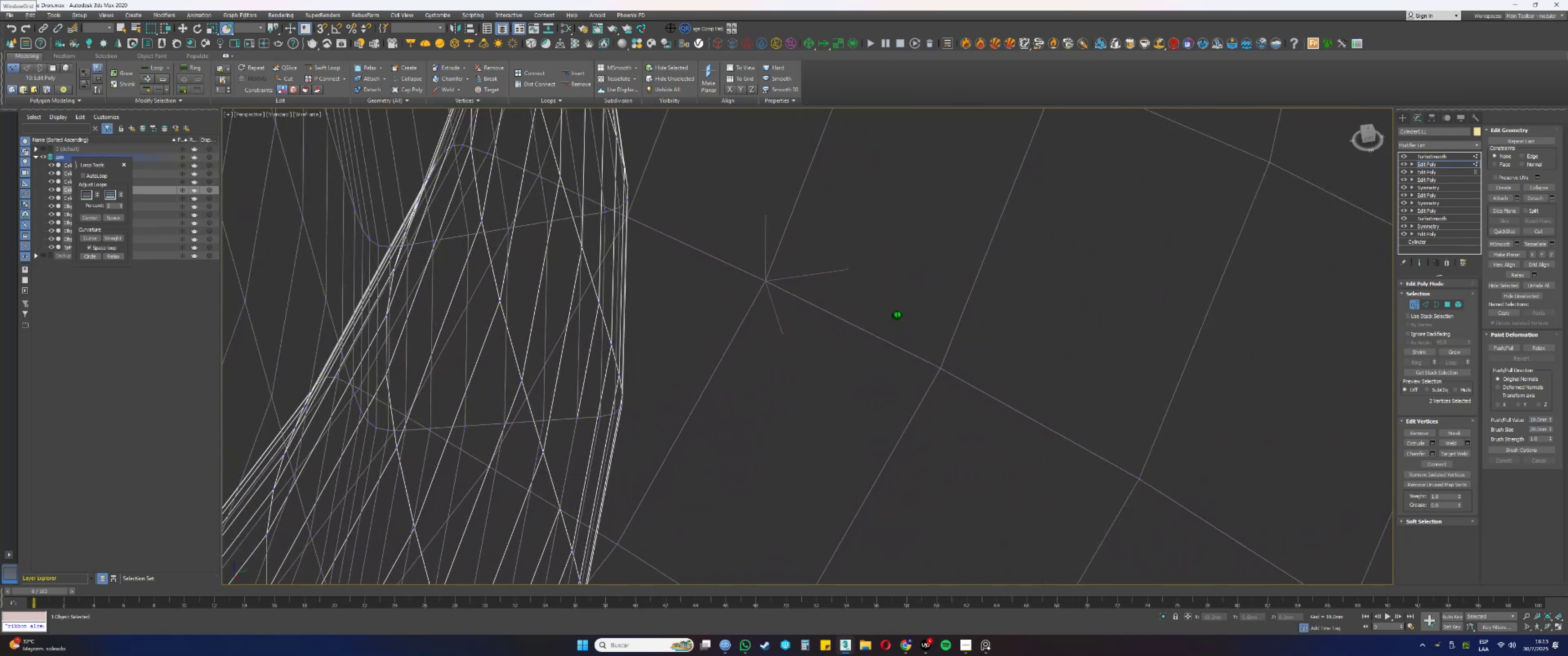 
hold_key(key=ControlLeft, duration=0.55)
 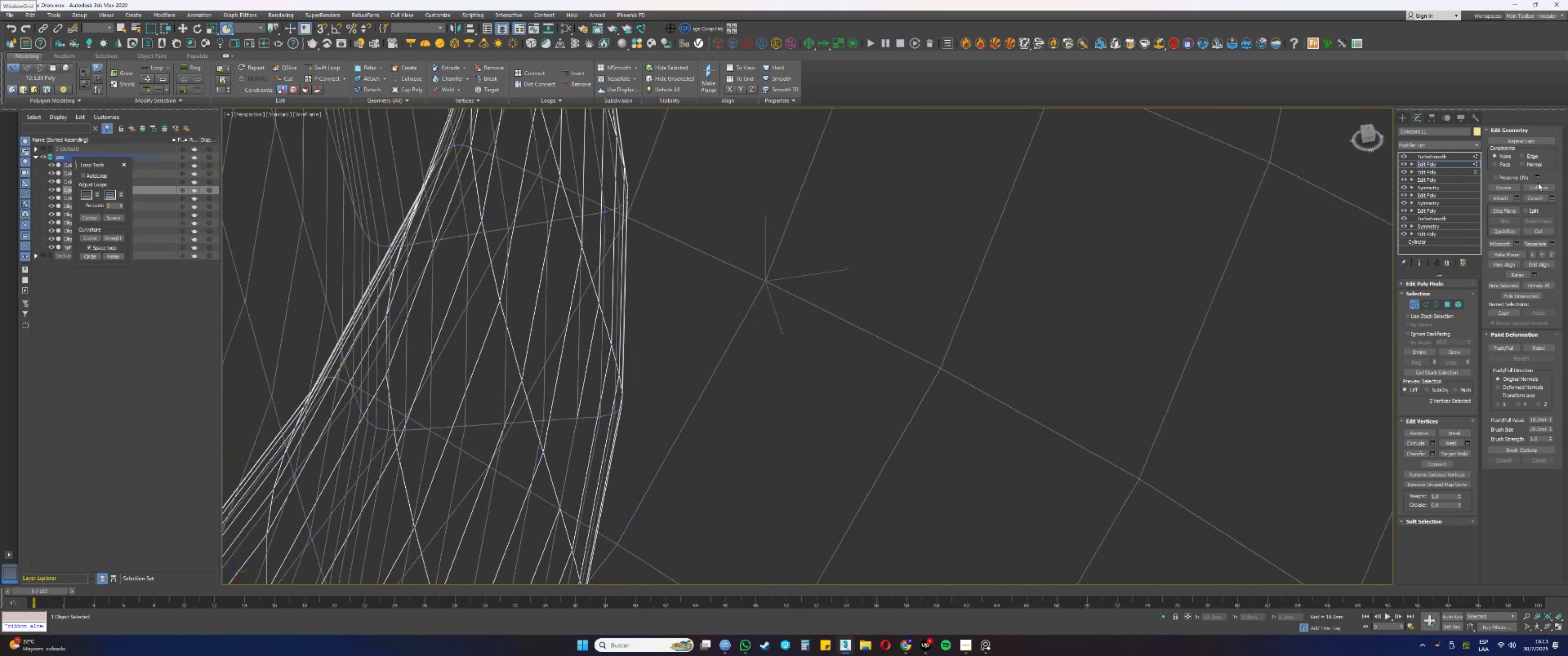 
left_click([1537, 184])
 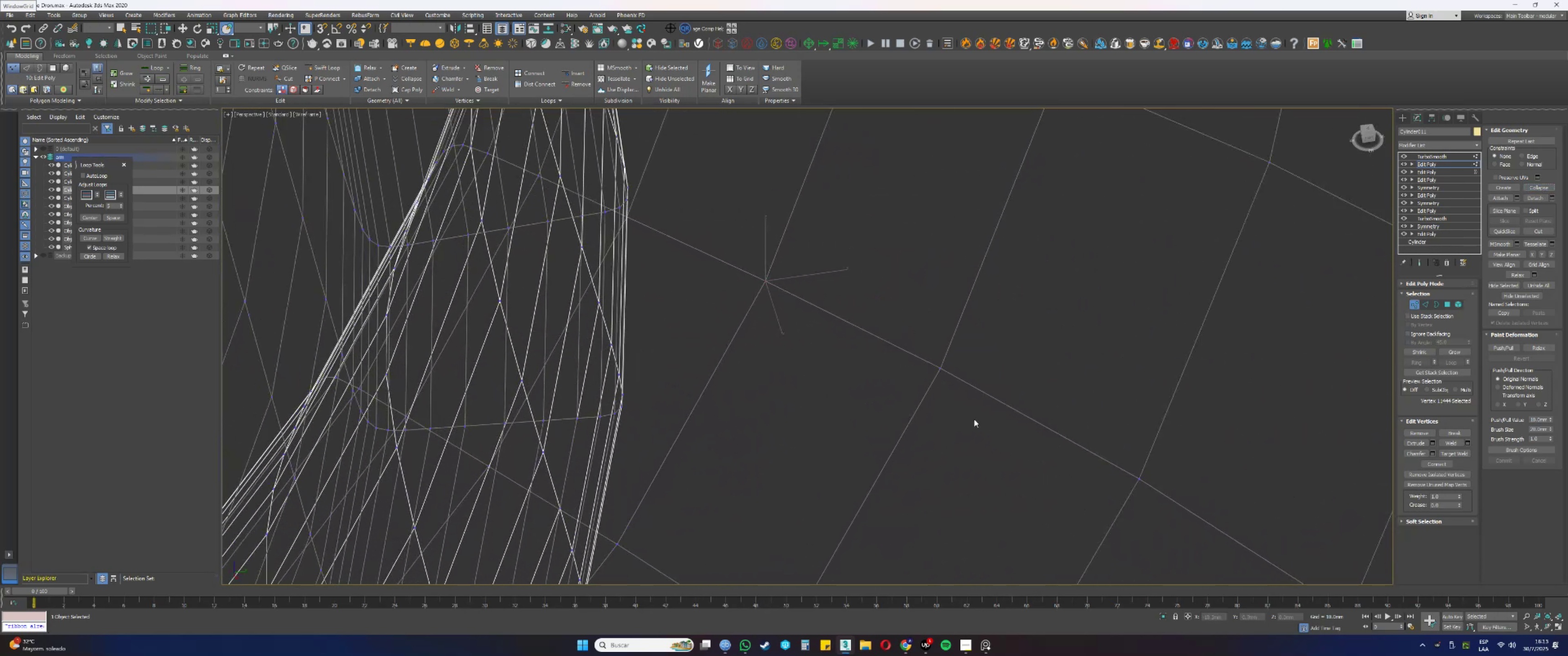 
left_click_drag(start_coordinate=[904, 331], to_coordinate=[966, 381])
 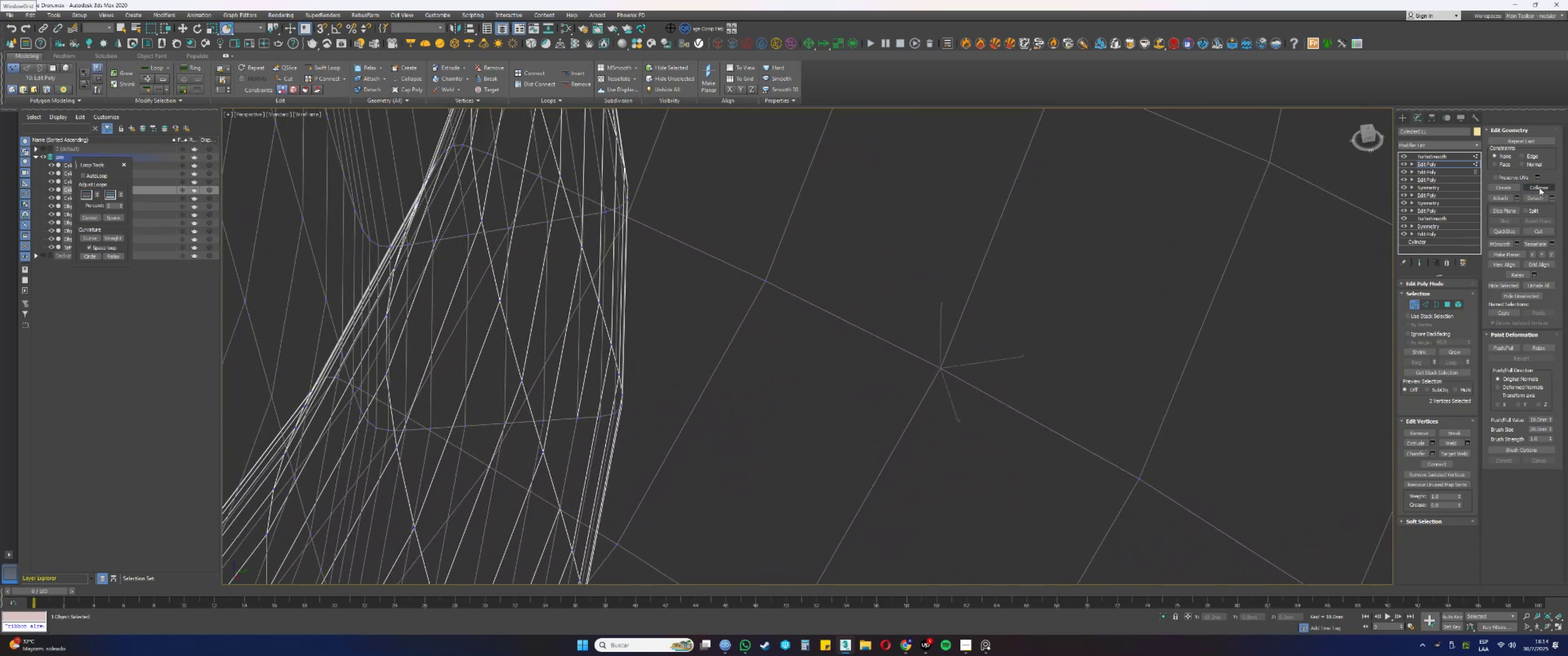 
left_click([1539, 186])
 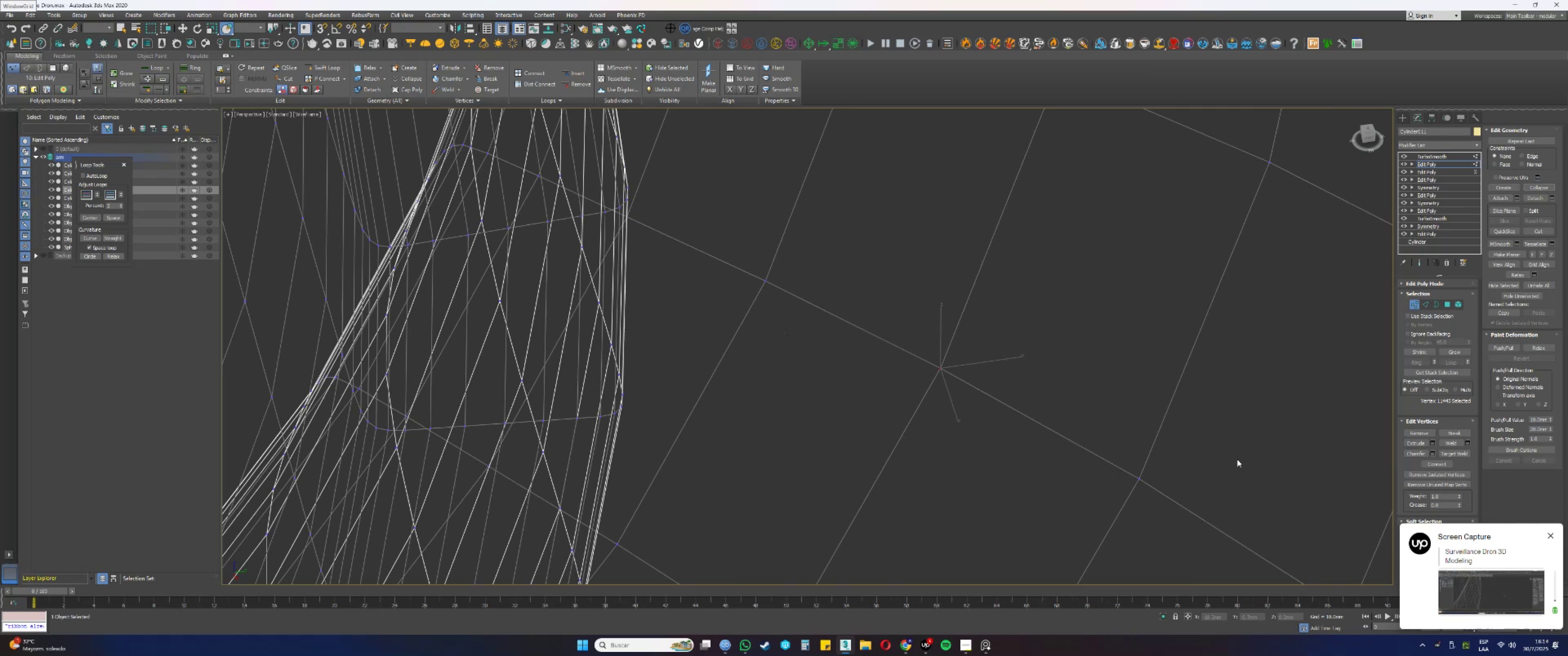 
left_click_drag(start_coordinate=[1089, 451], to_coordinate=[1158, 512])
 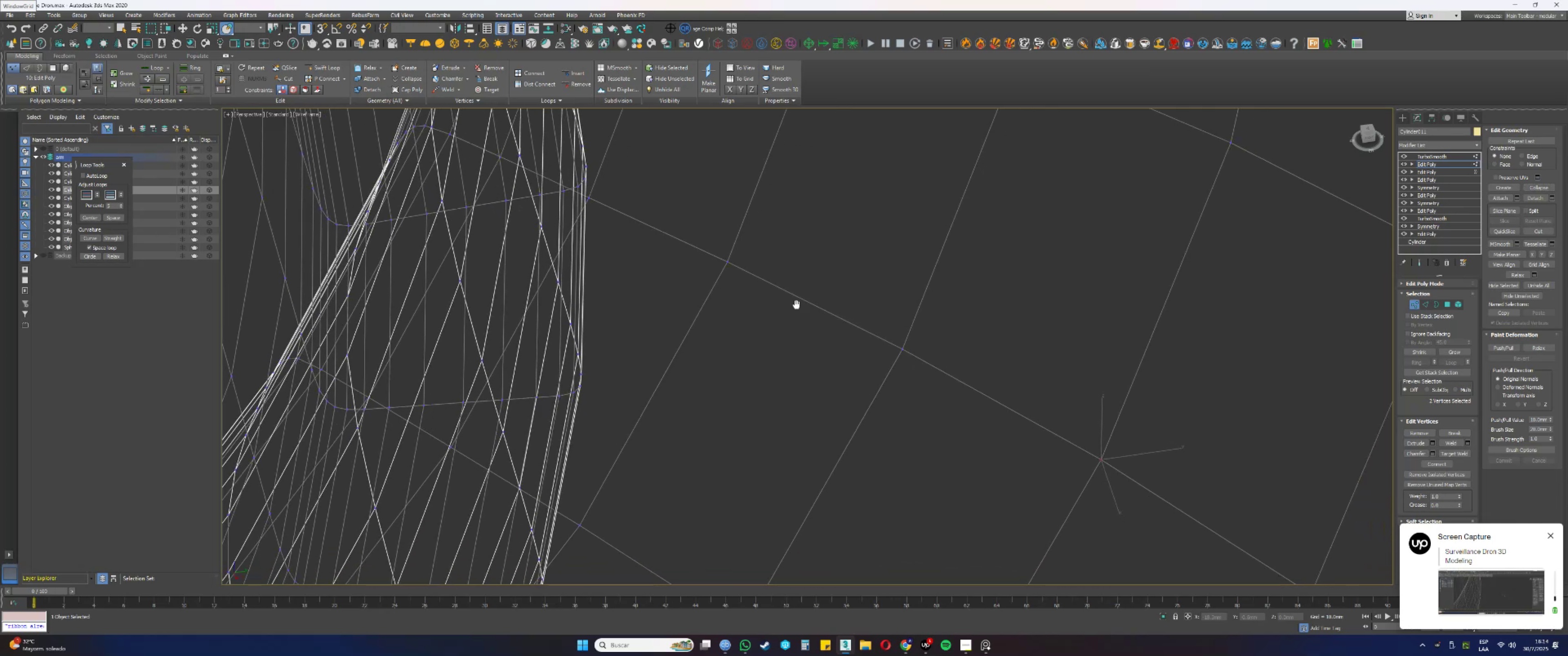 
hold_key(key=AltLeft, duration=0.42)
 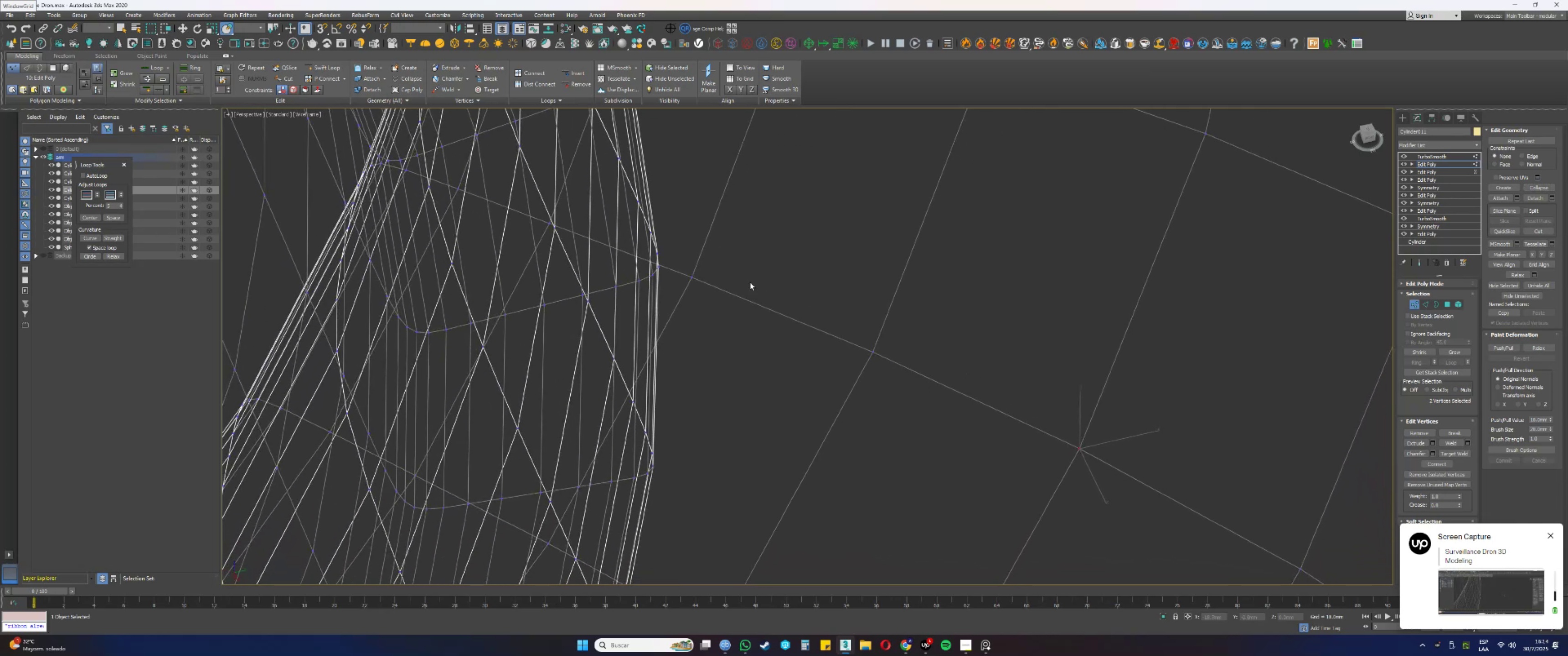 
hold_key(key=AltLeft, duration=0.55)
 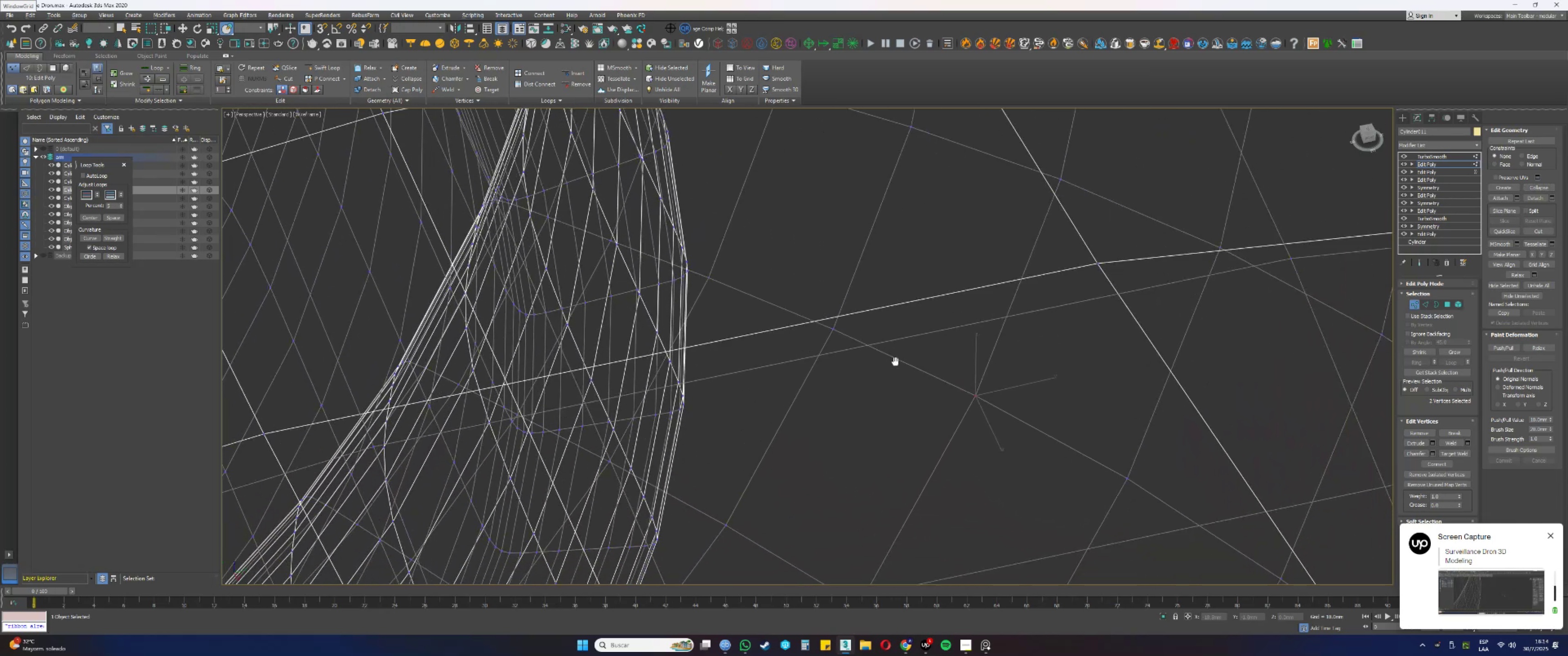 
hold_key(key=ControlLeft, duration=0.52)
 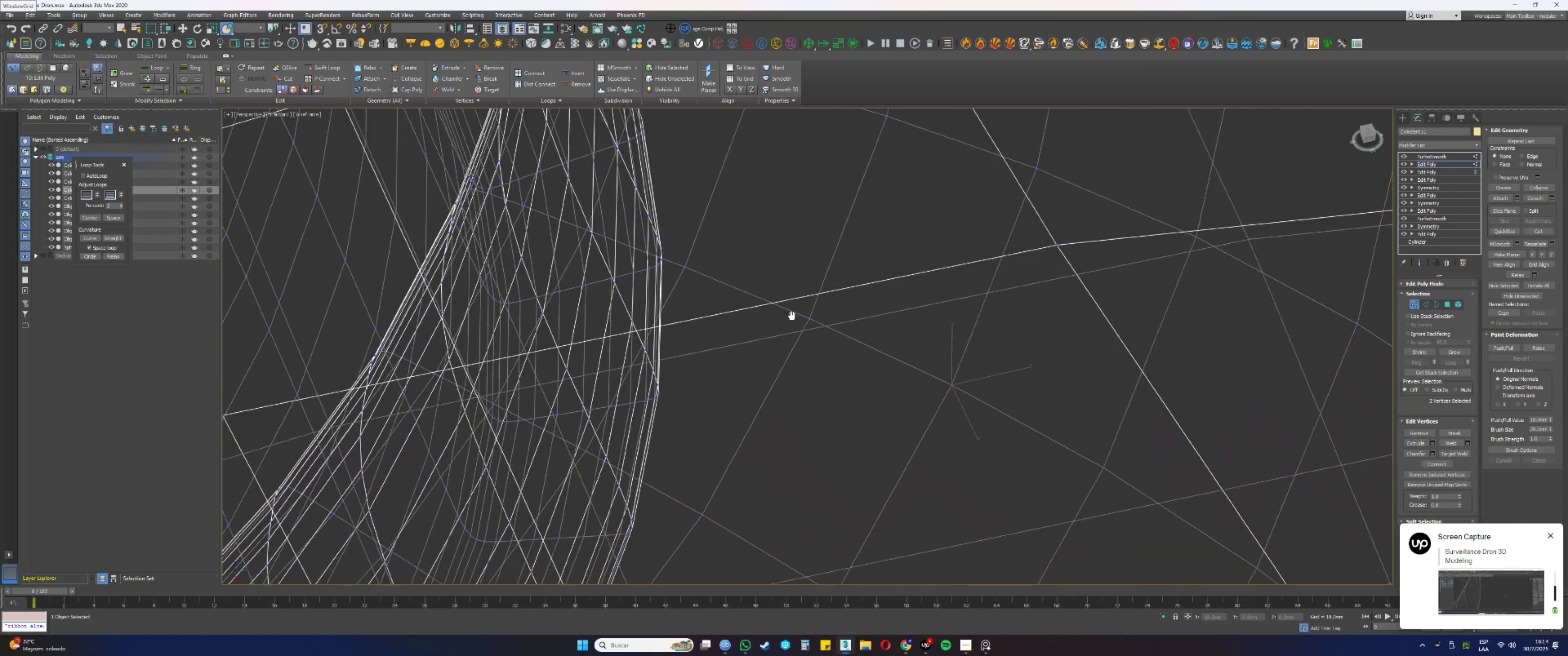 
hold_key(key=AltLeft, duration=1.5)
 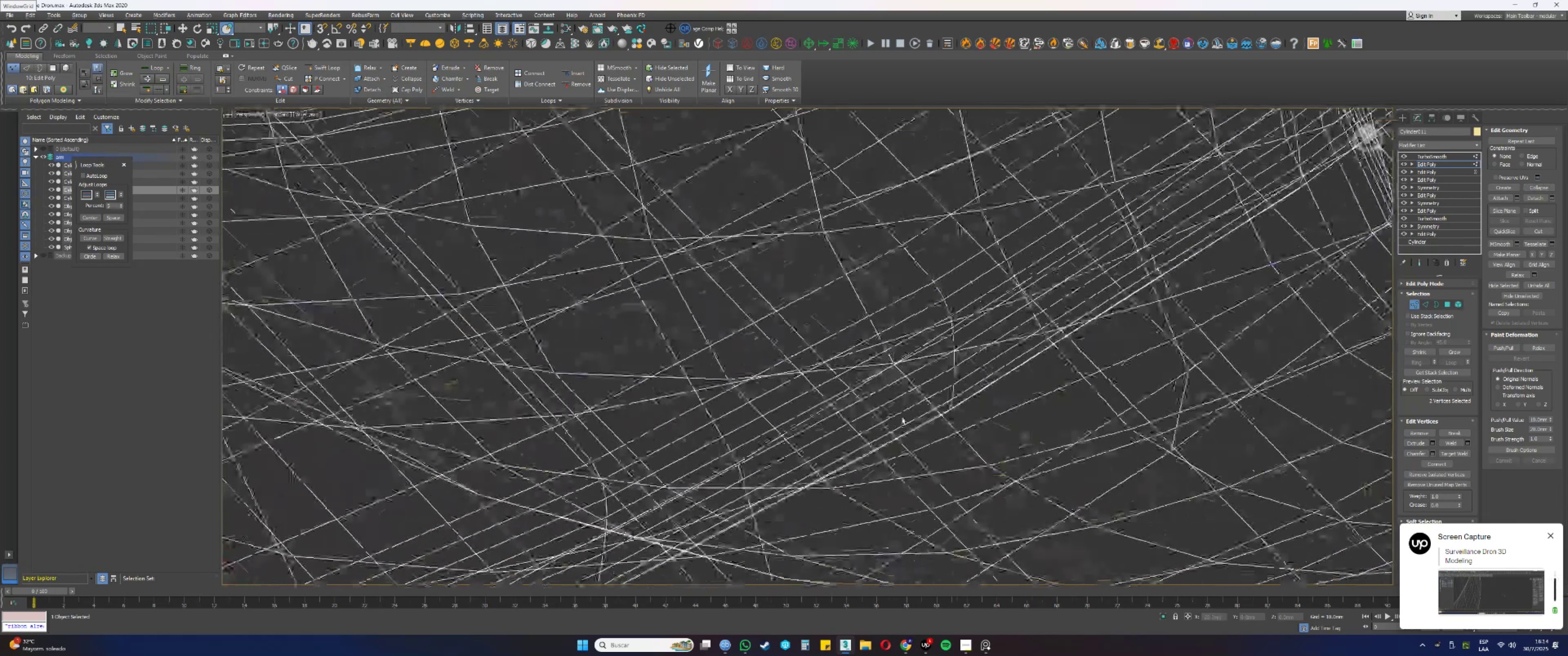 
key(Alt+AltLeft)
 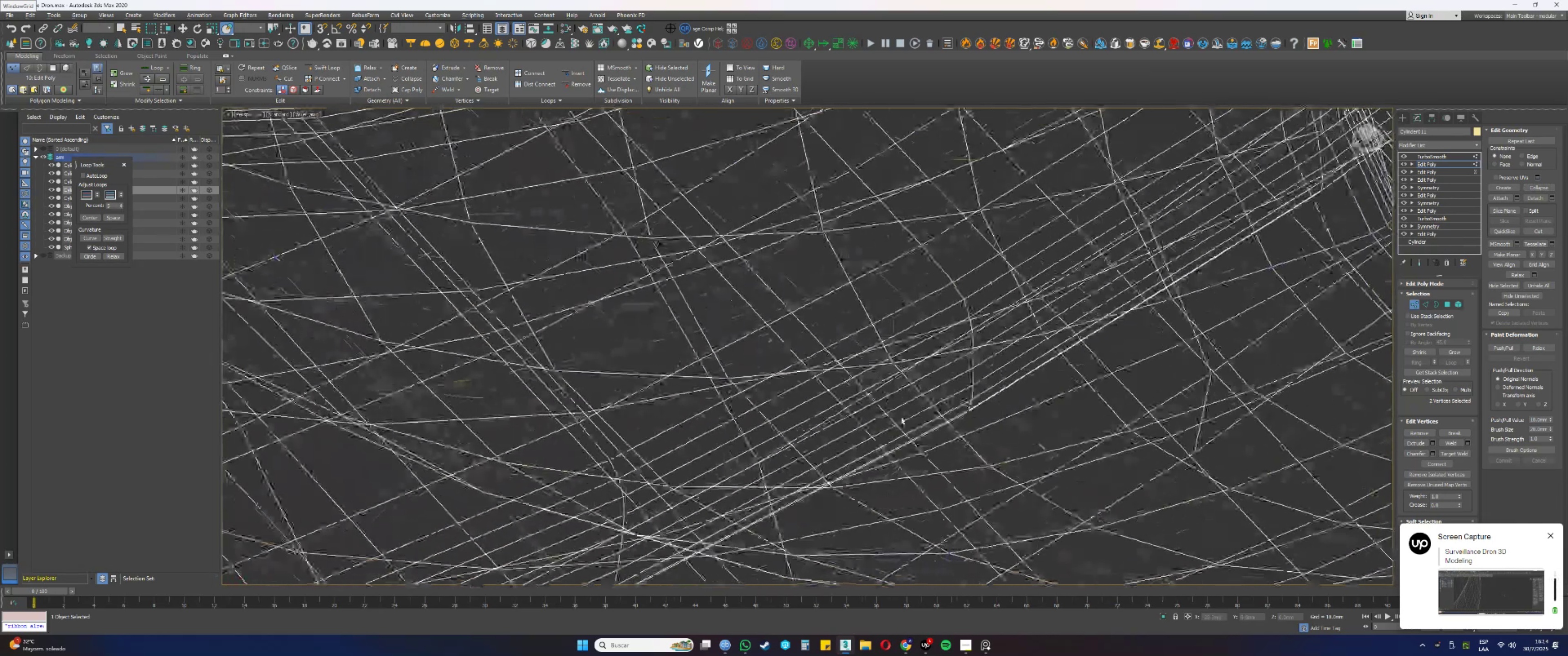 
key(Alt+AltLeft)
 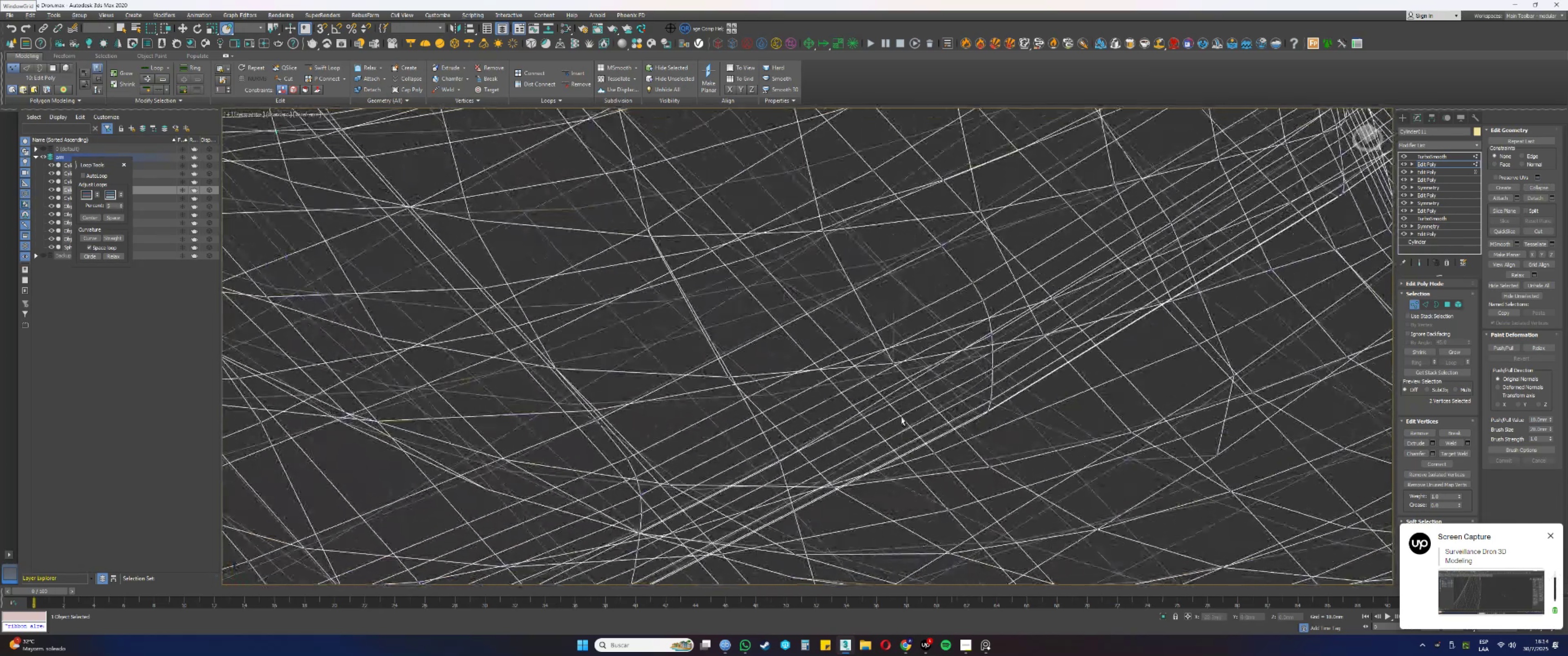 
key(F3)
 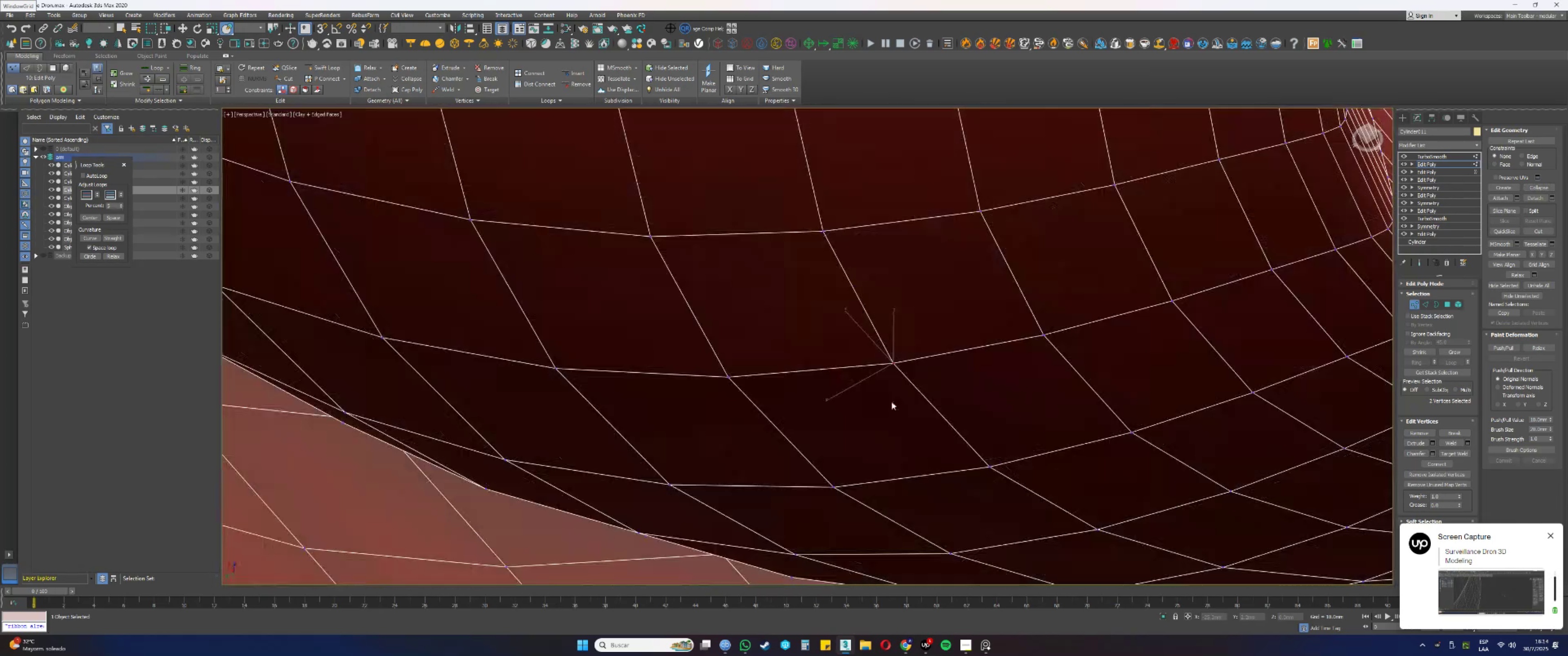 
scroll: coordinate [876, 358], scroll_direction: down, amount: 3.0
 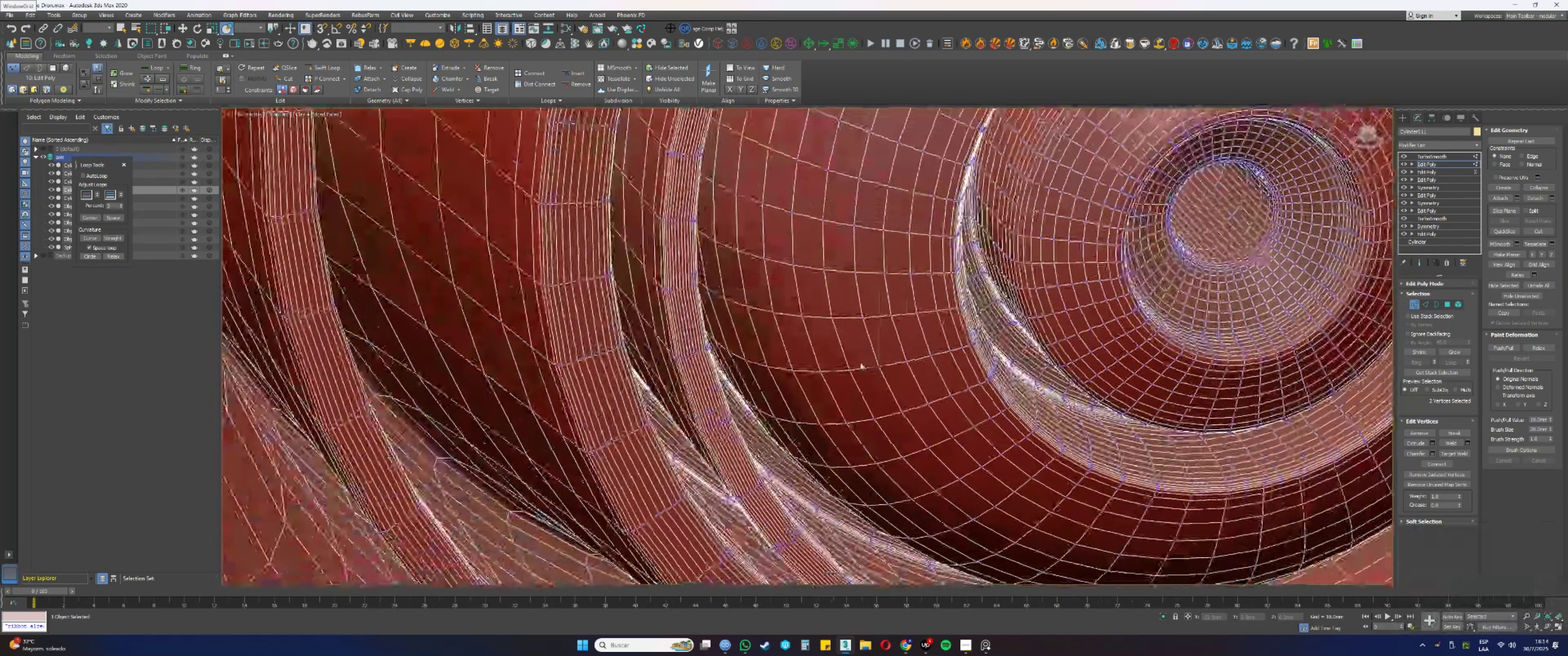 
hold_key(key=AltLeft, duration=0.34)
 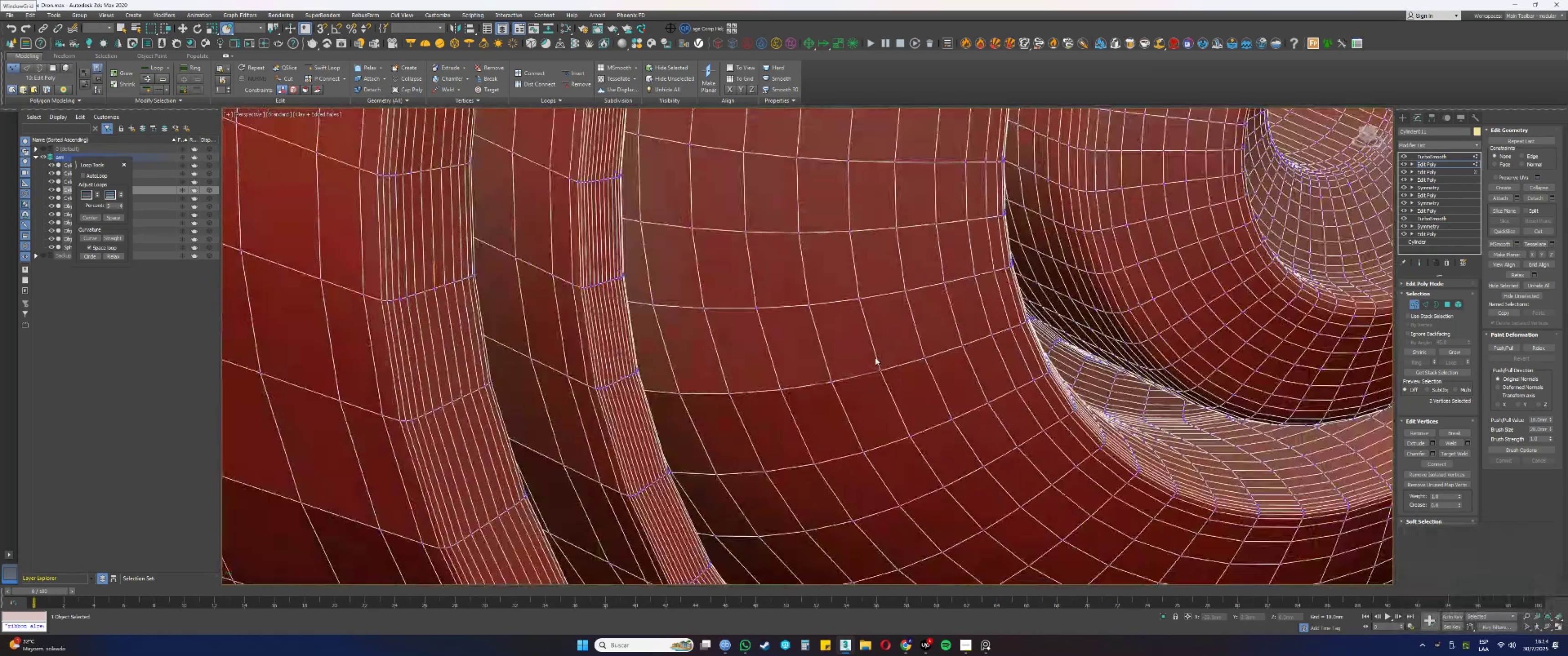 
hold_key(key=AltLeft, duration=0.54)
 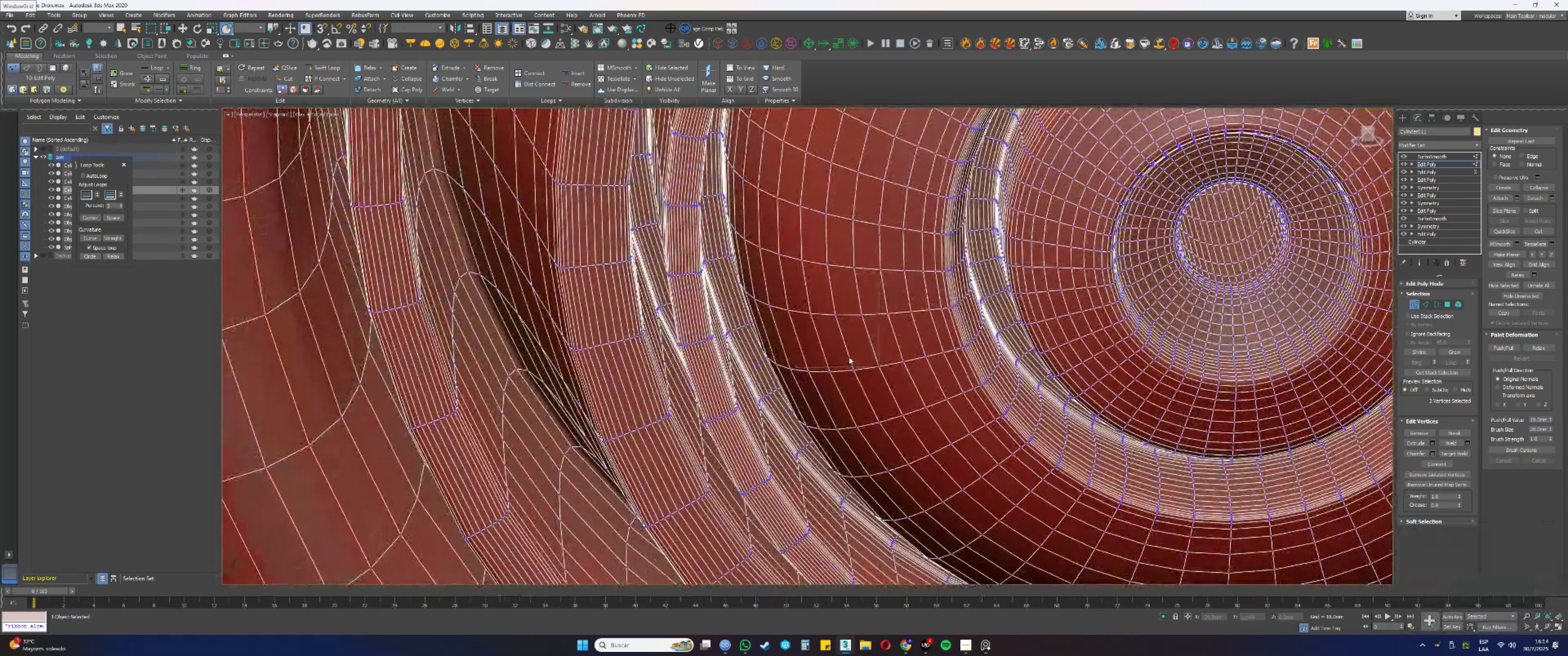 
hold_key(key=AltLeft, duration=0.75)
 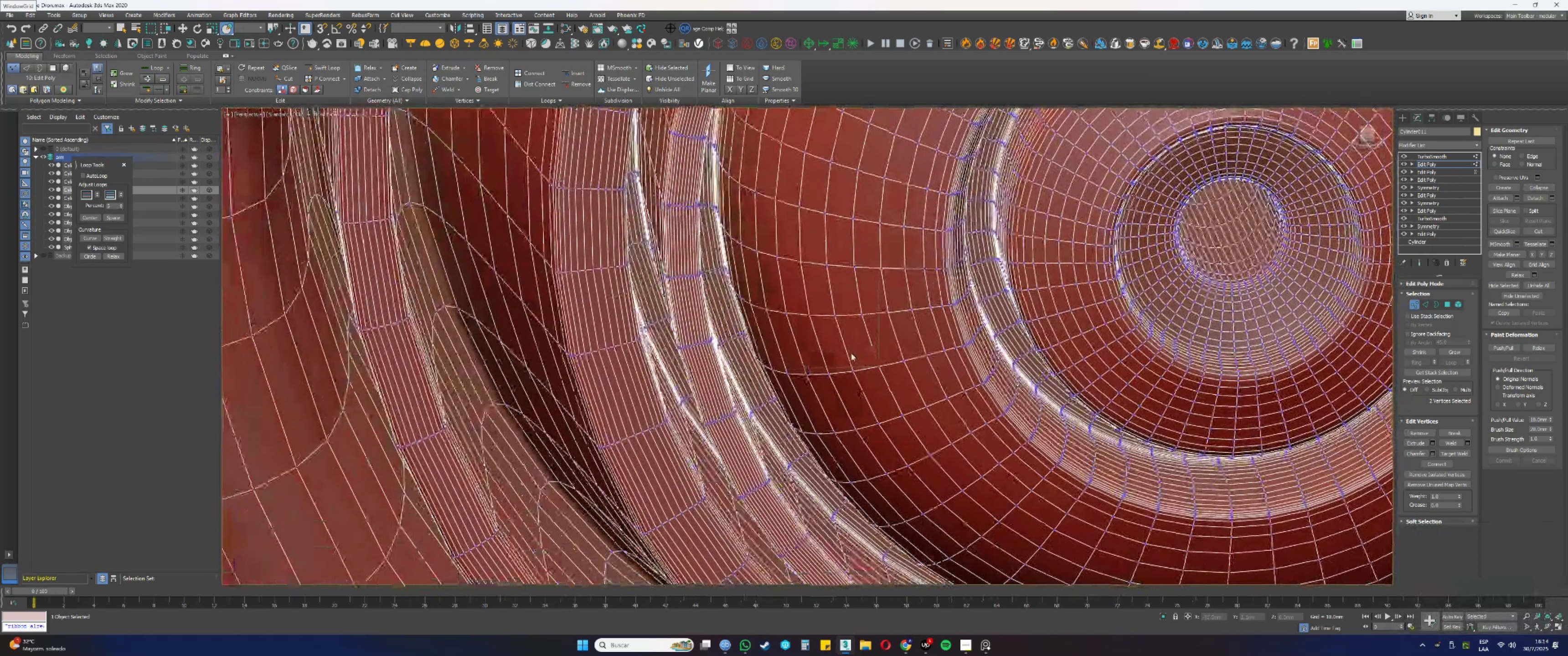 
scroll: coordinate [855, 354], scroll_direction: down, amount: 7.0
 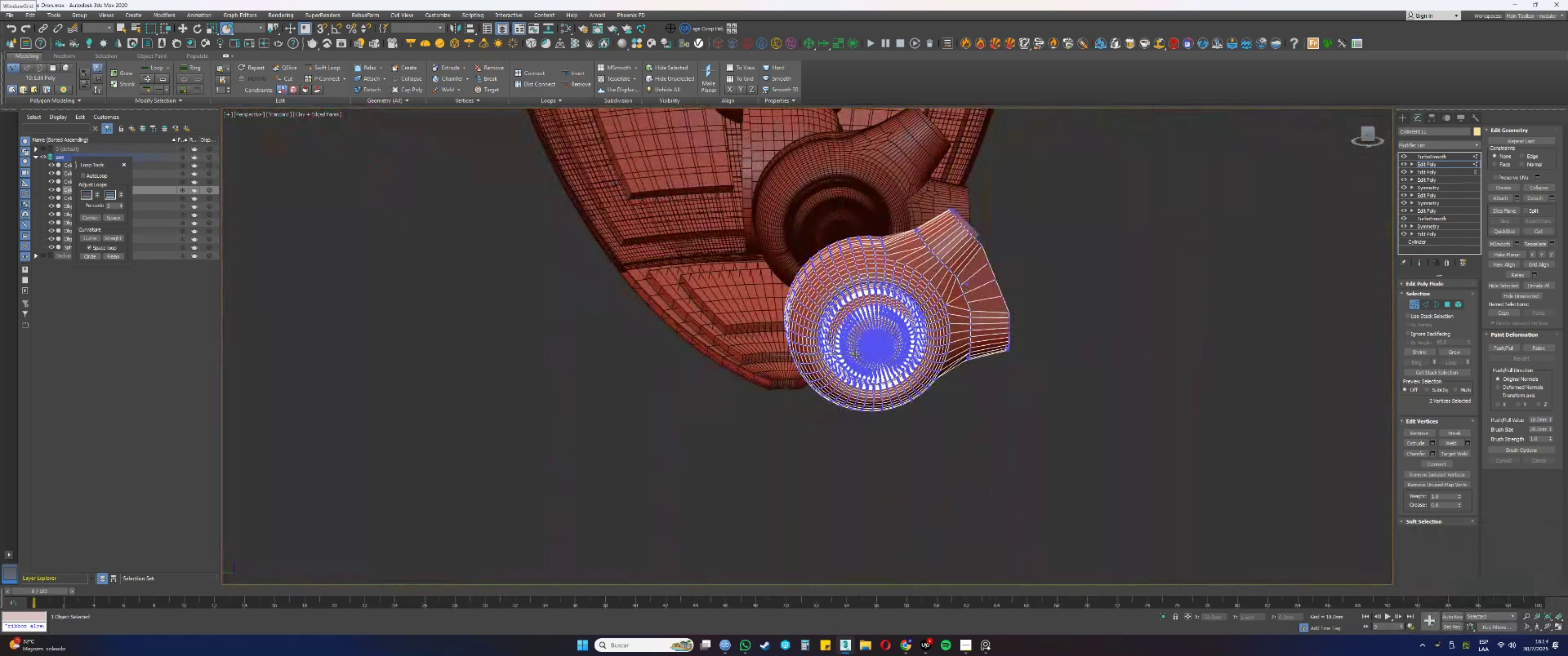 
scroll: coordinate [854, 353], scroll_direction: up, amount: 10.0
 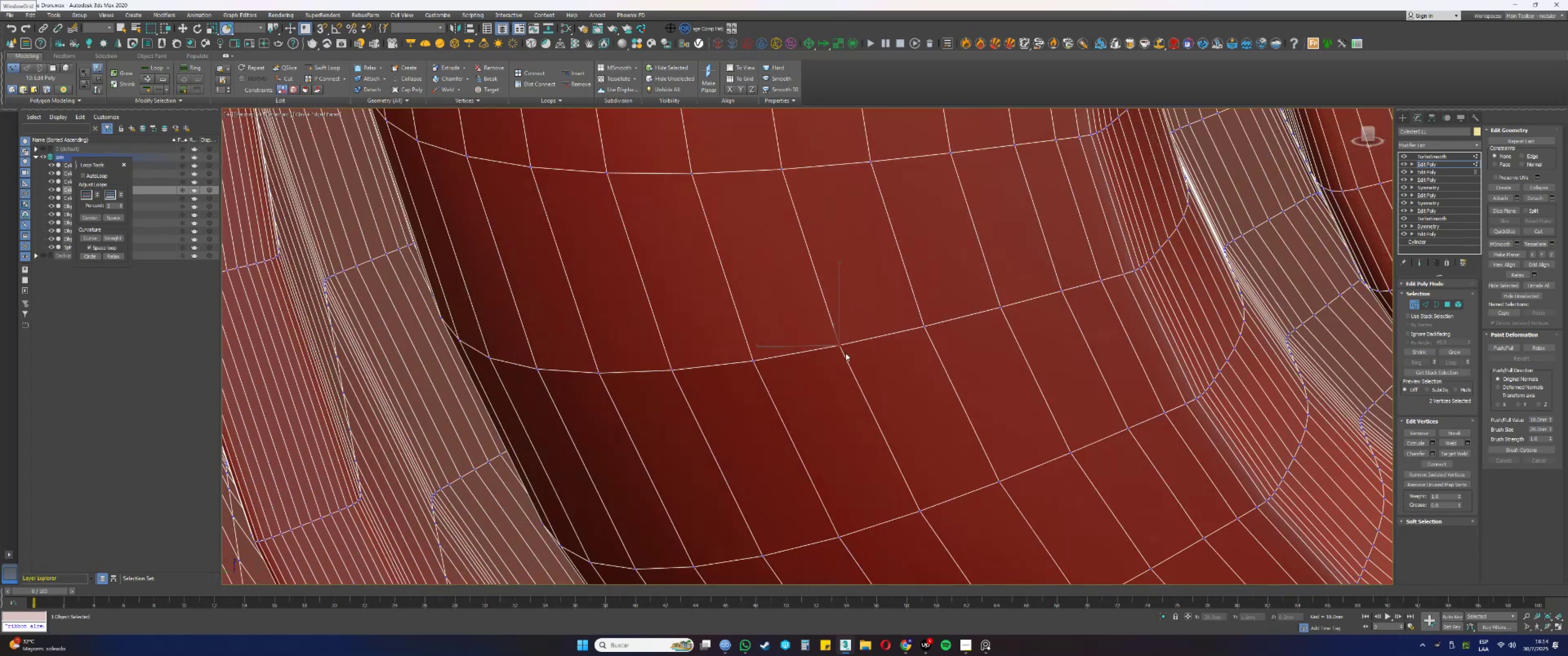 
hold_key(key=AltLeft, duration=0.51)
 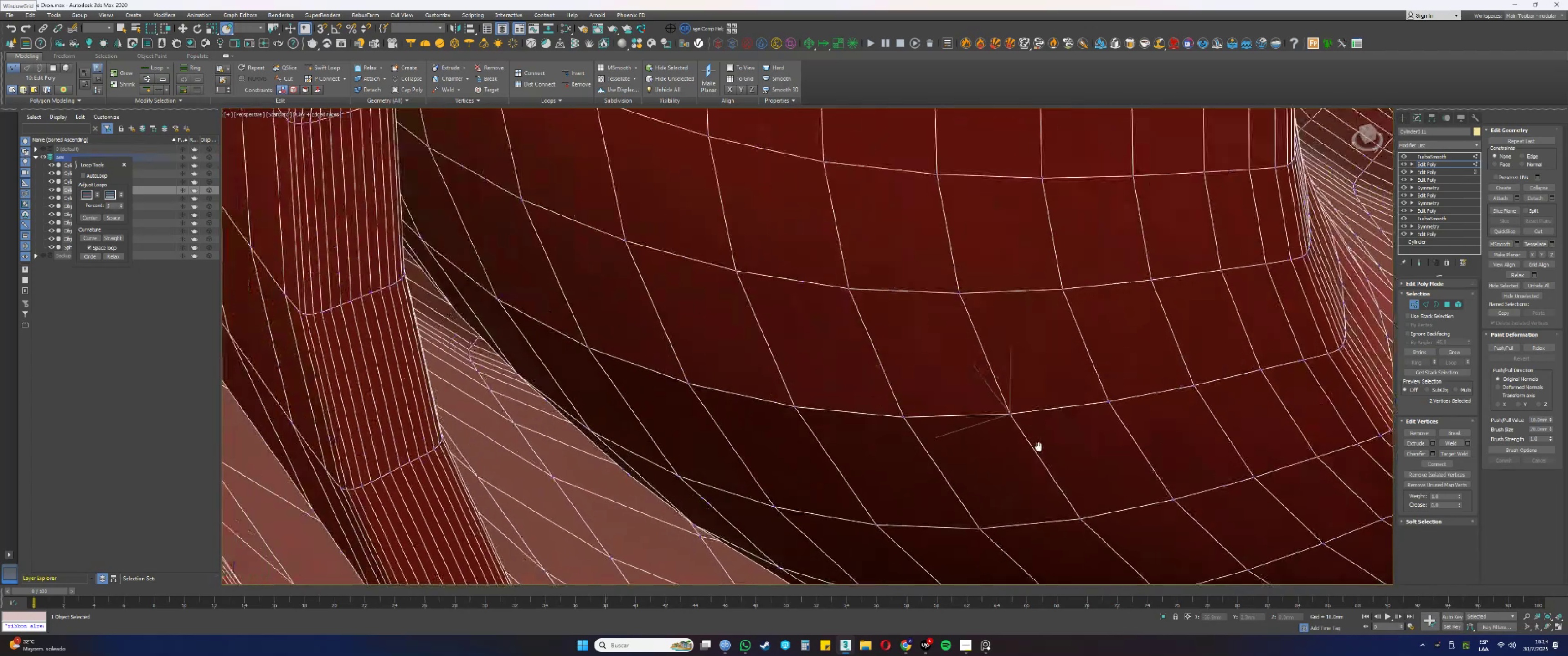 
key(F3)
 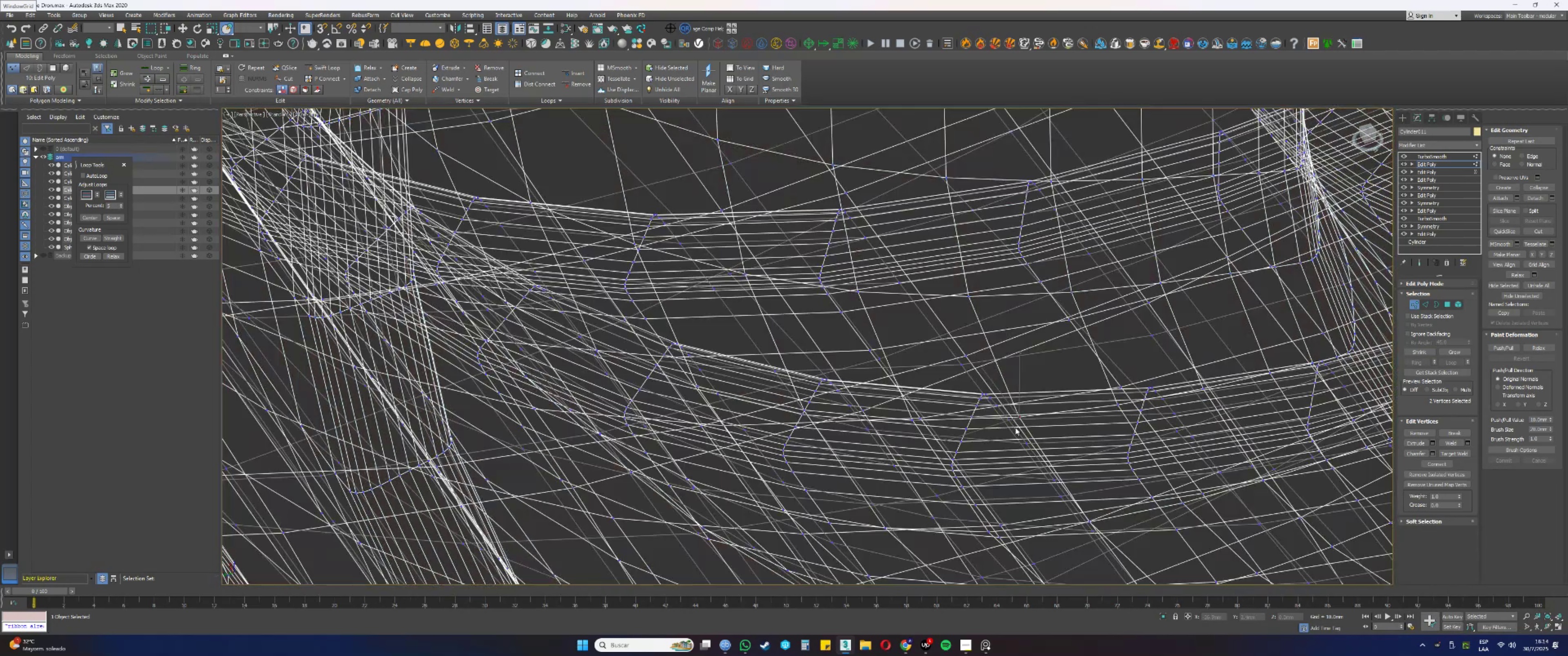 
hold_key(key=AltLeft, duration=1.5)
 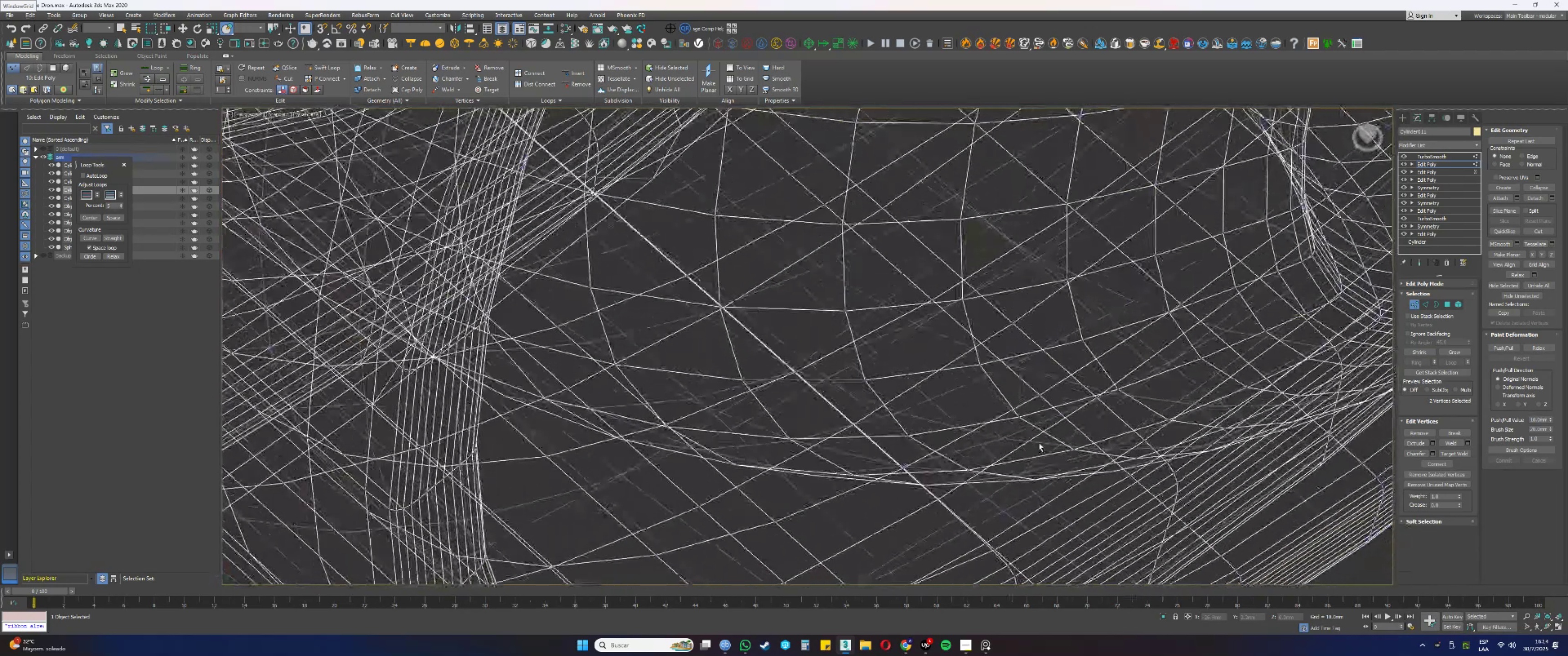 
hold_key(key=AltLeft, duration=0.56)
 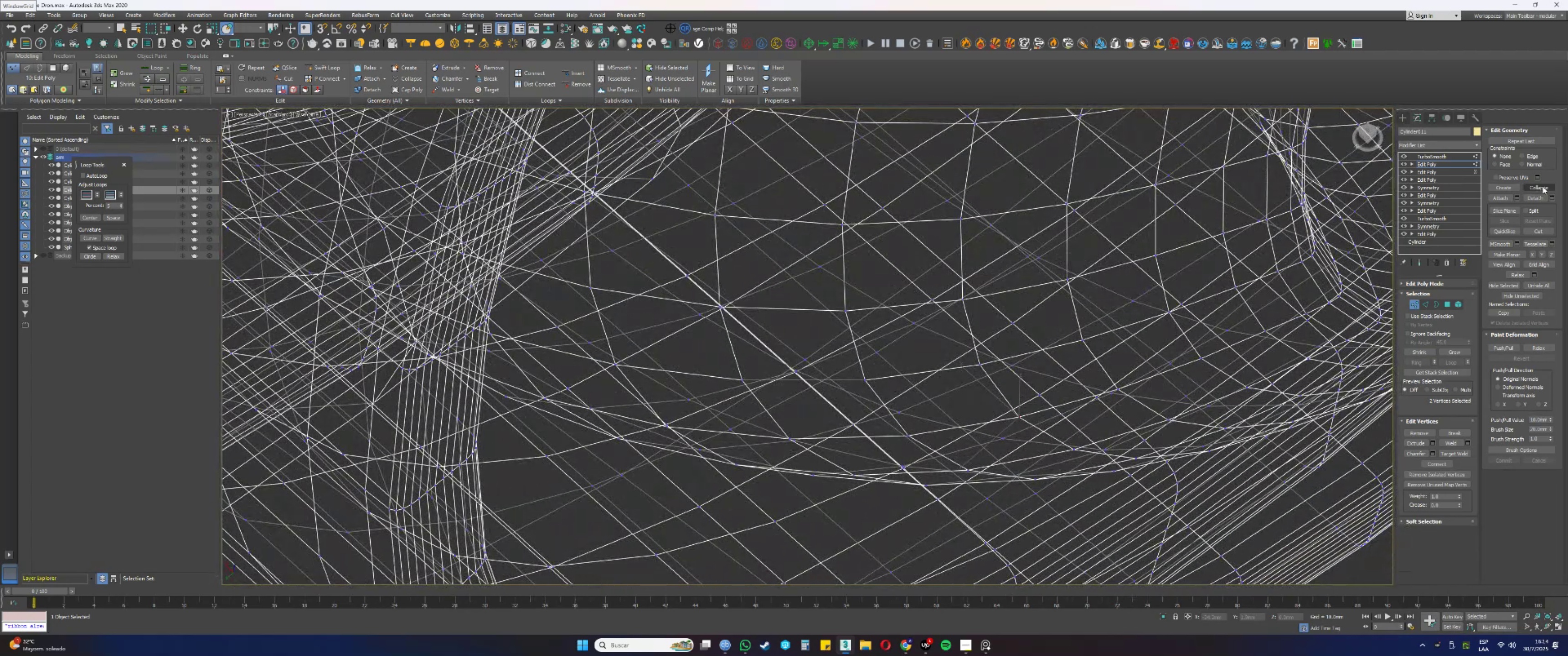 
left_click([1543, 185])
 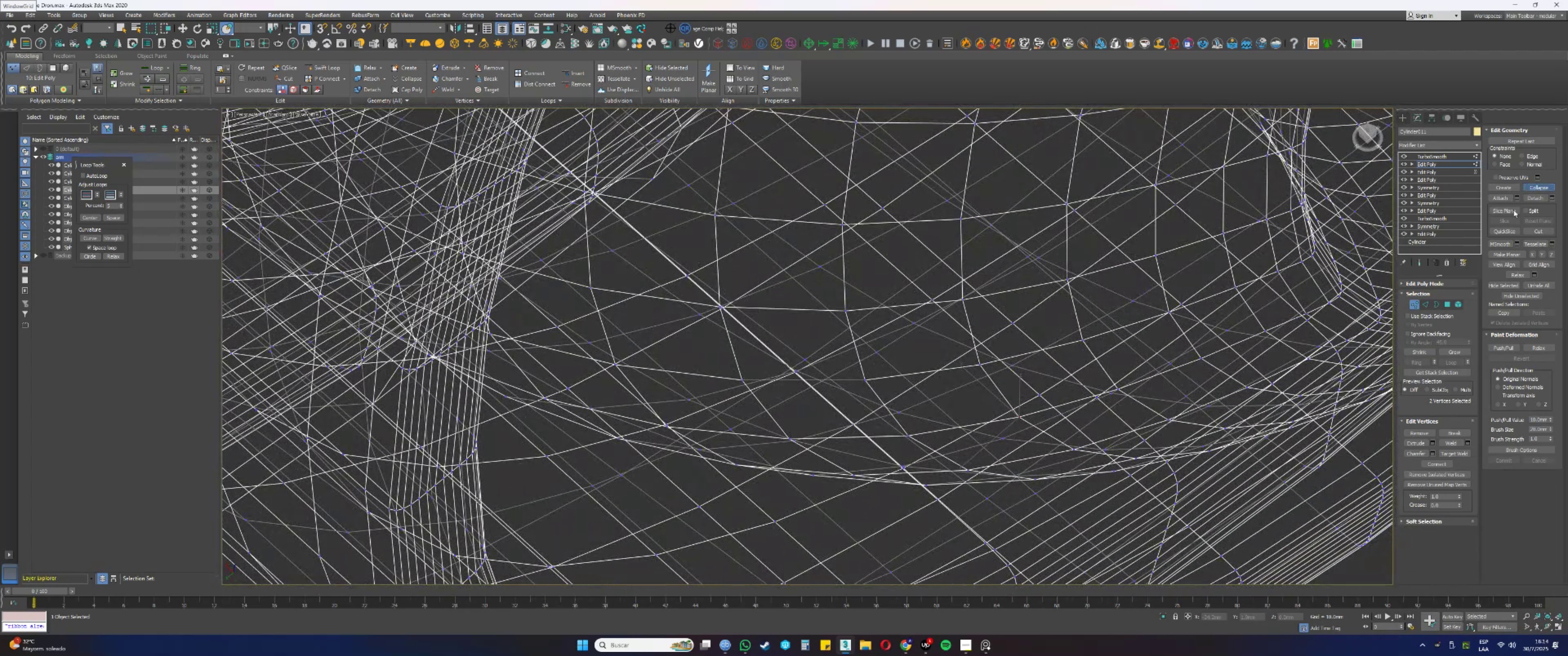 
hold_key(key=AltLeft, duration=1.52)
 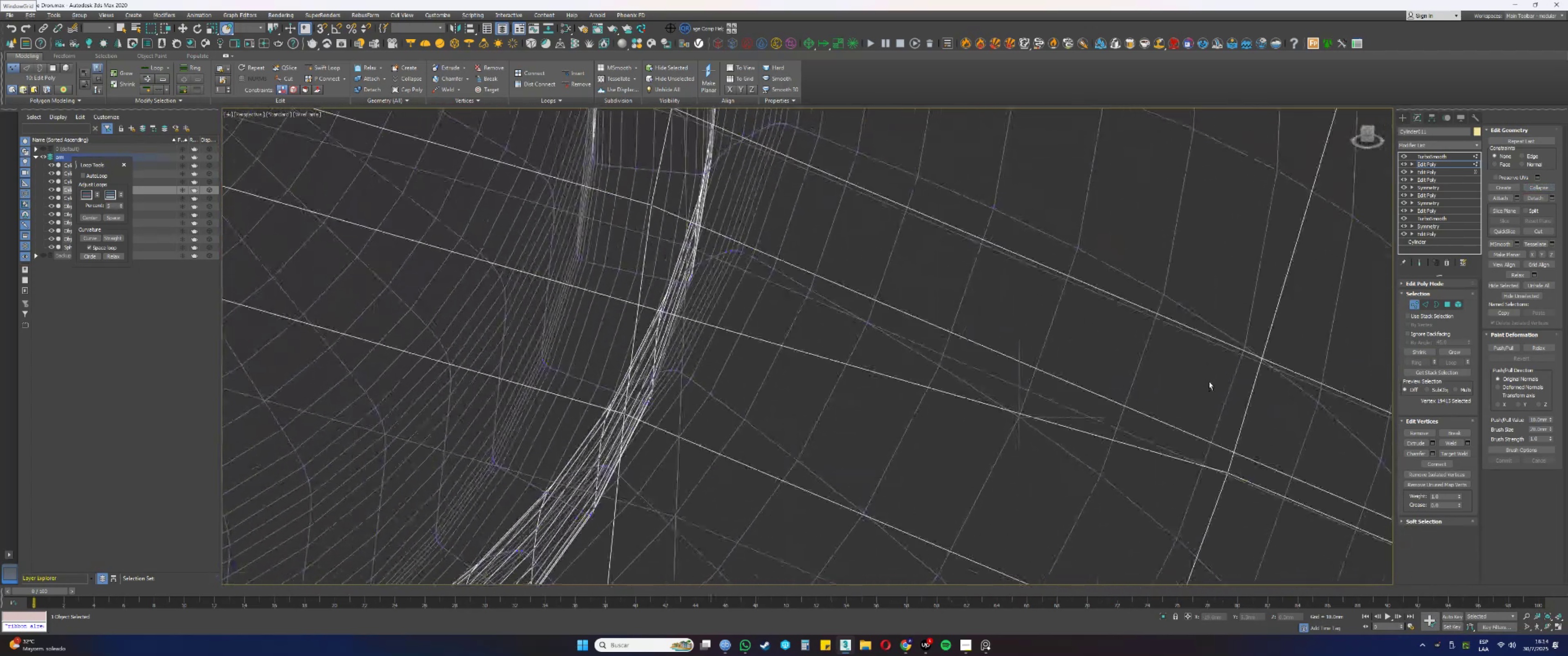 
key(Alt+AltLeft)
 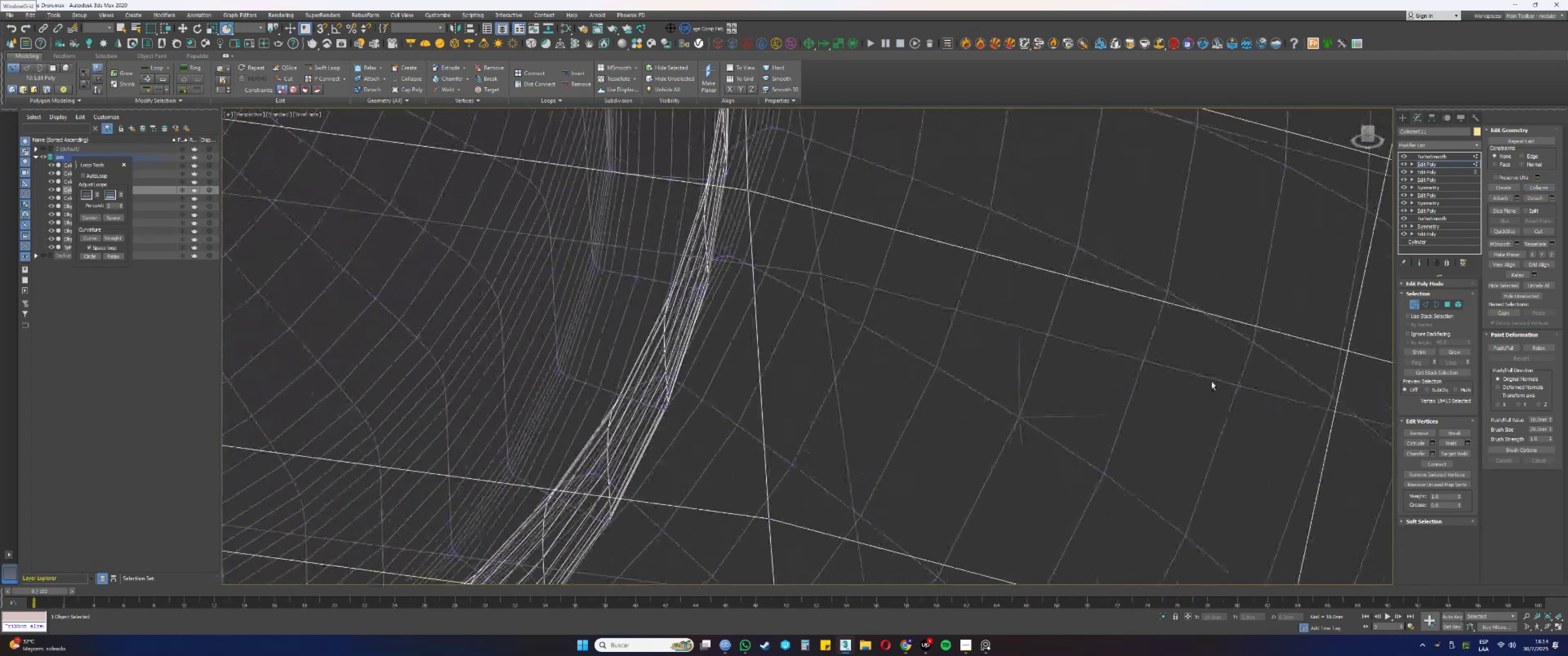 
key(Alt+AltLeft)
 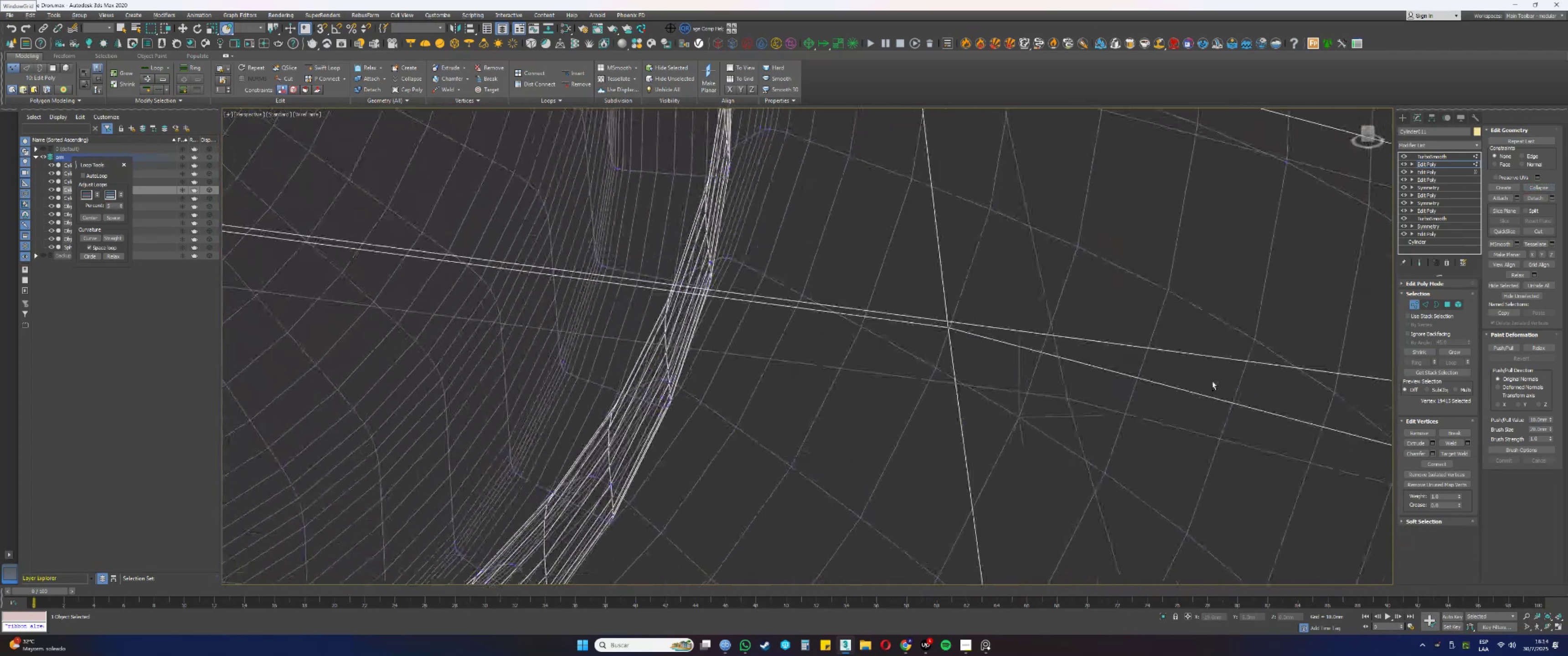 
key(Alt+AltLeft)
 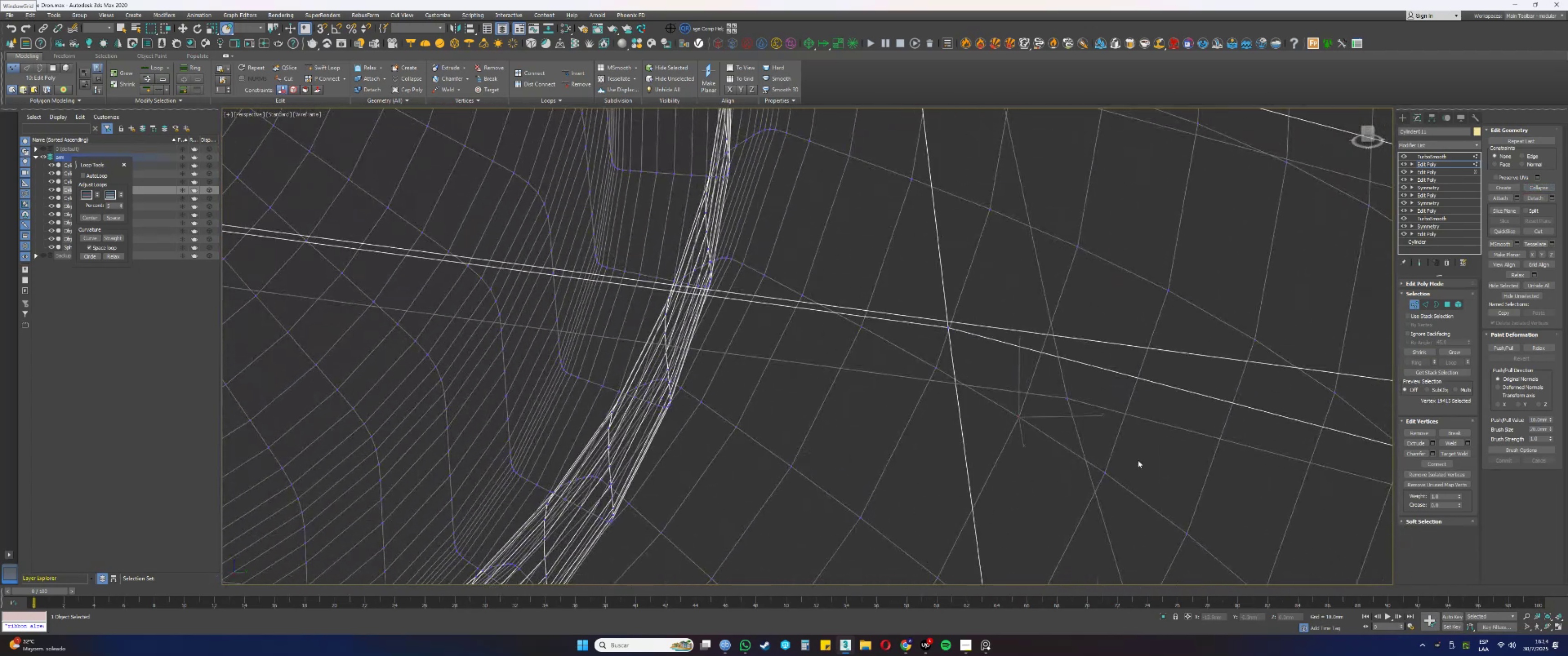 
left_click_drag(start_coordinate=[1135, 461], to_coordinate=[1090, 484])
 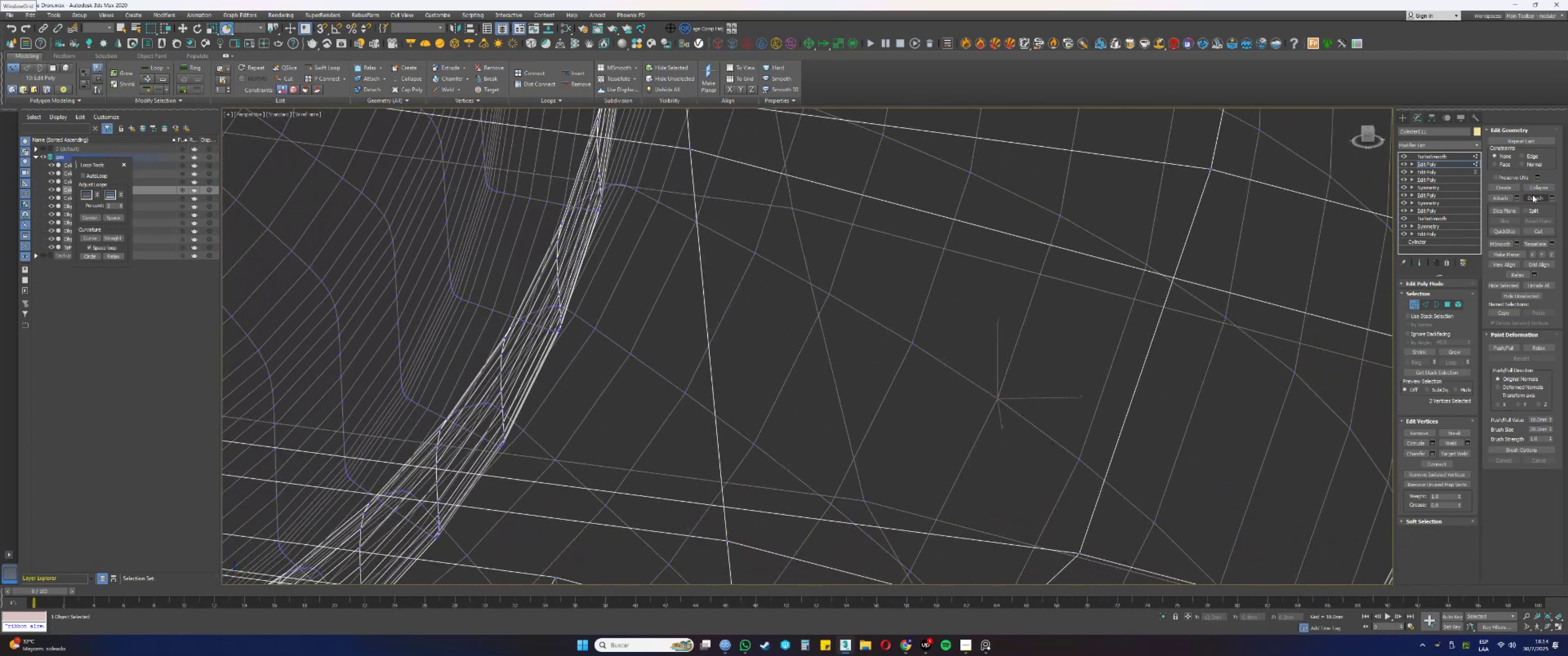 
left_click([1540, 189])
 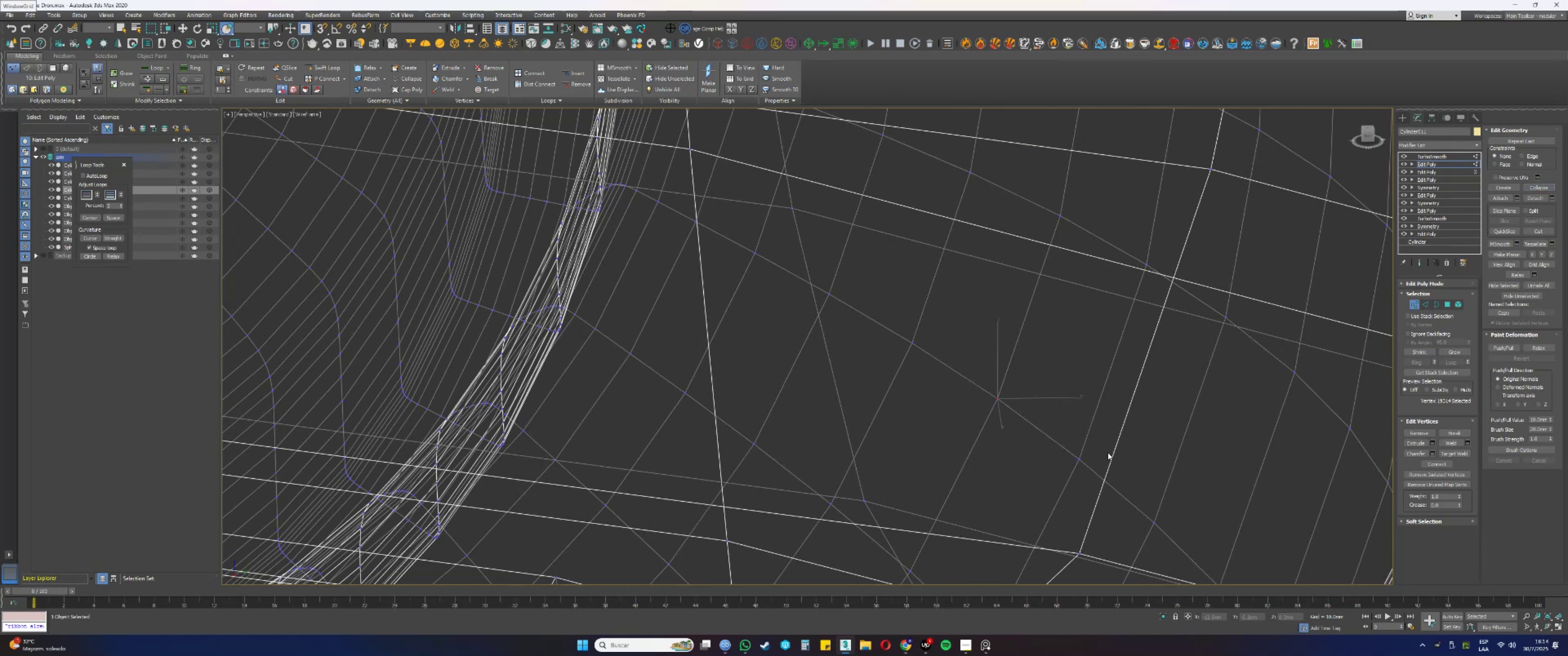 
left_click_drag(start_coordinate=[1052, 438], to_coordinate=[1085, 469])
 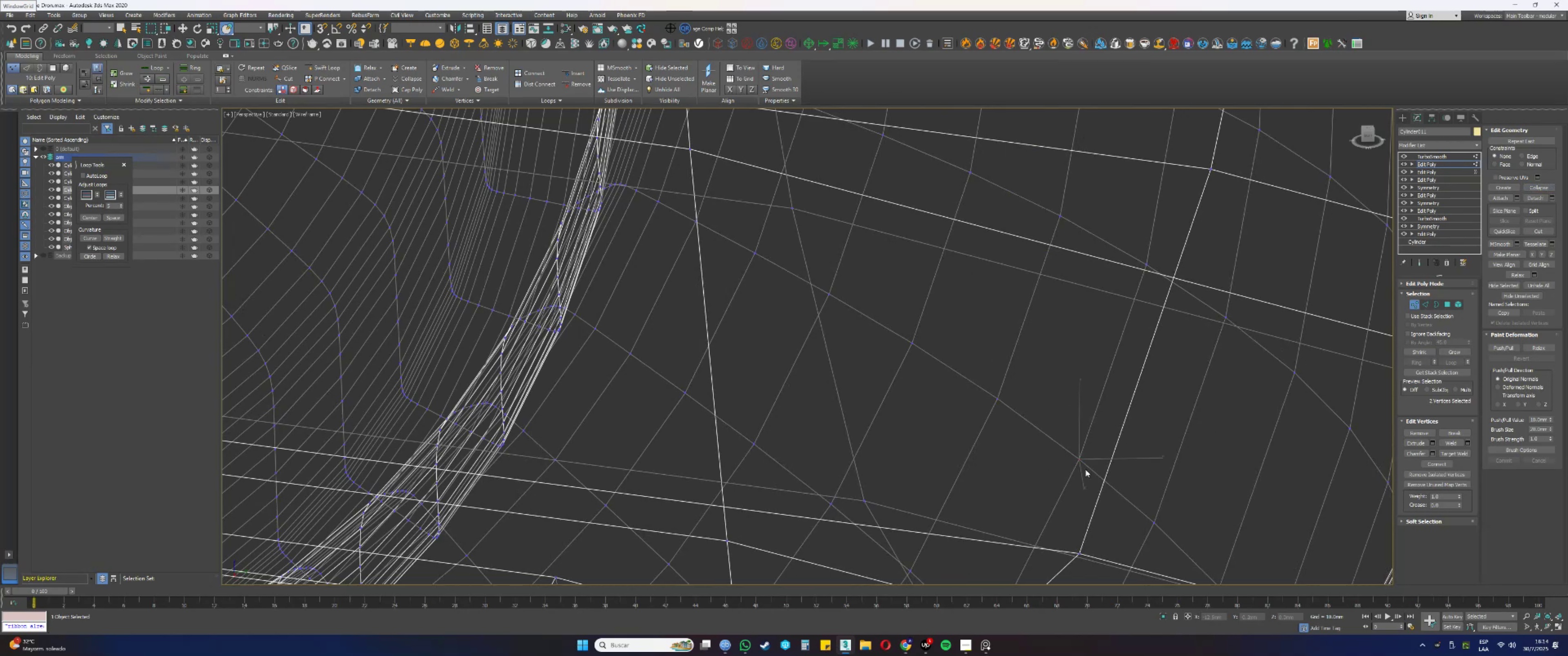 
hold_key(key=AltLeft, duration=0.34)
 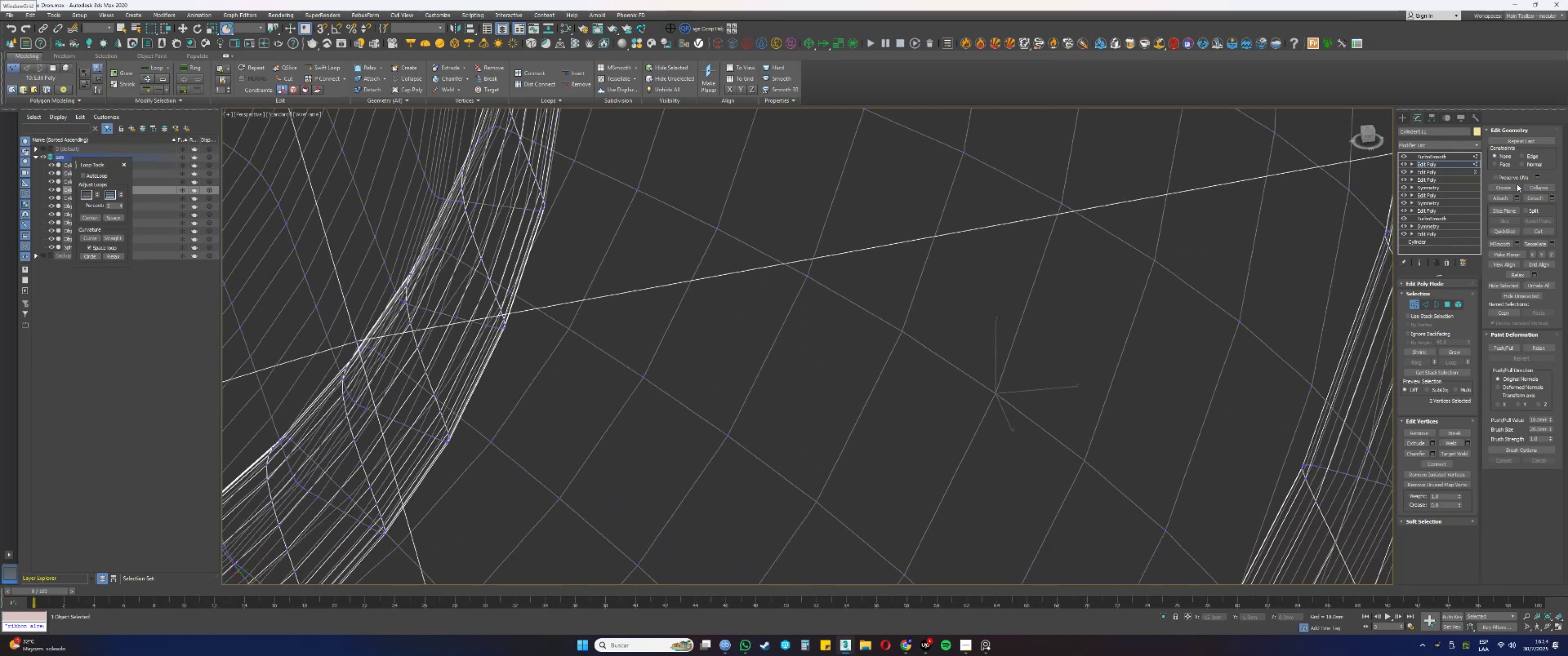 
left_click([1555, 186])
 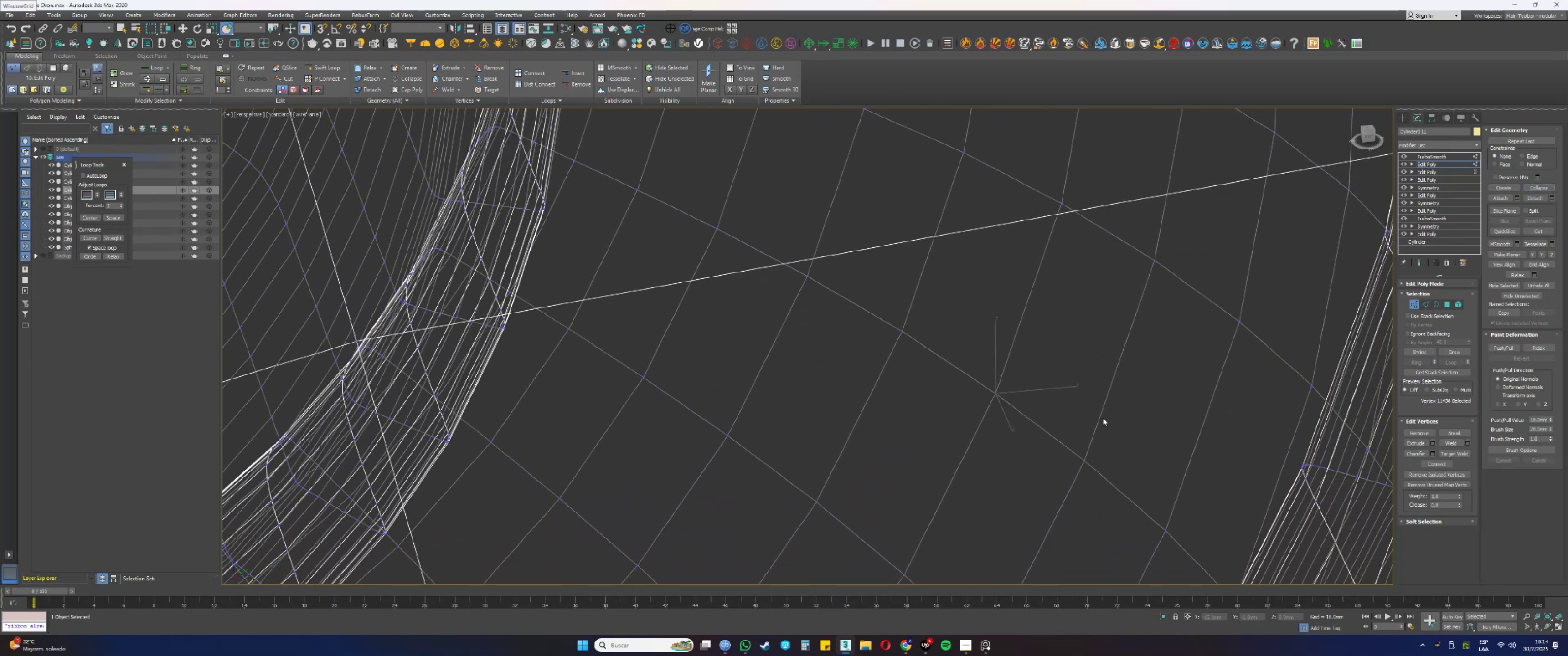 
left_click_drag(start_coordinate=[1056, 431], to_coordinate=[1100, 486])
 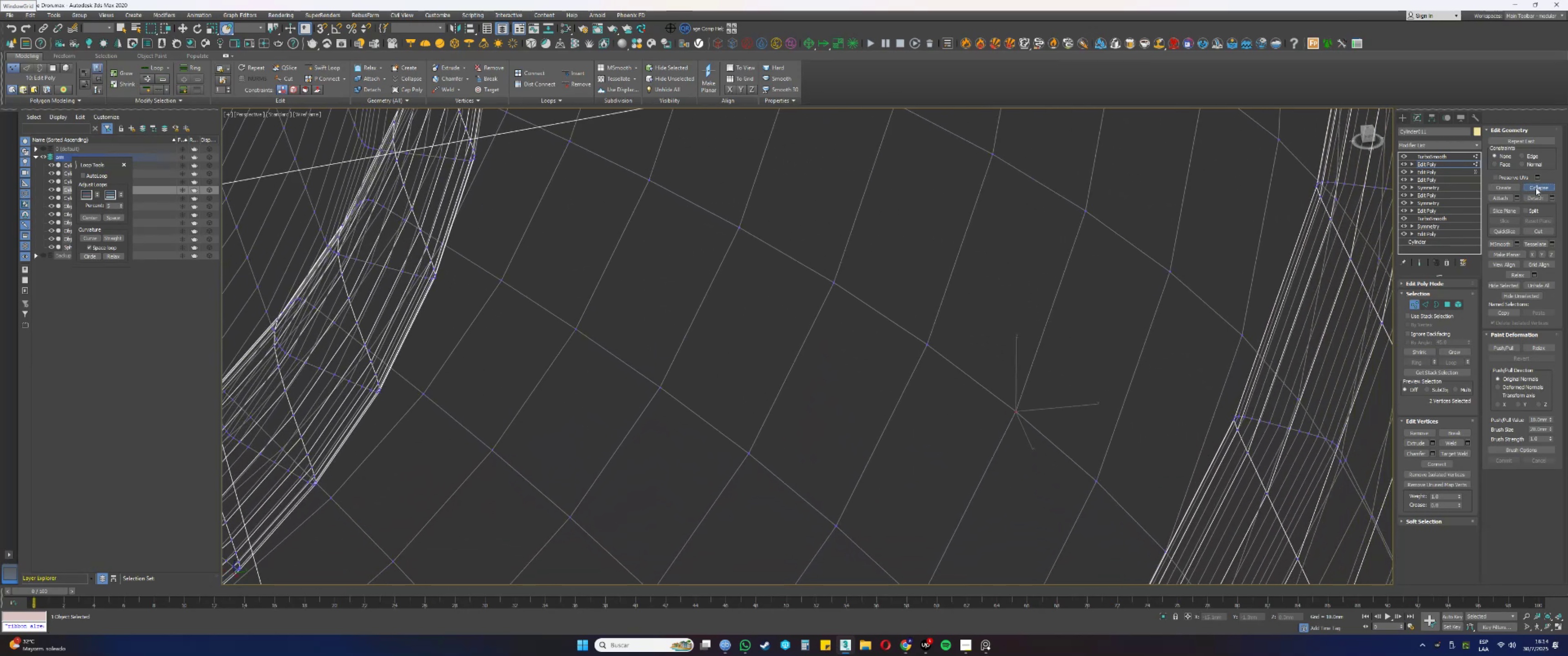 
left_click_drag(start_coordinate=[1077, 458], to_coordinate=[1119, 504])
 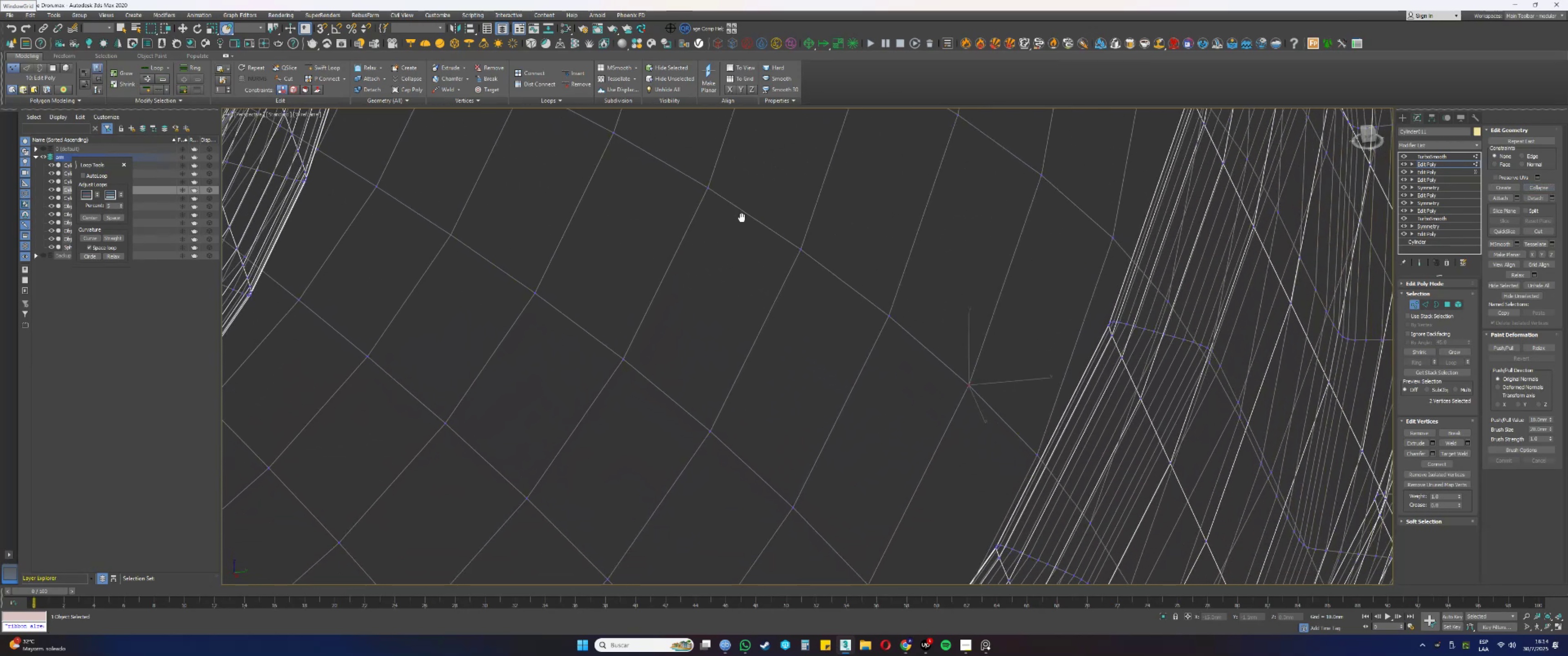 
hold_key(key=AltLeft, duration=0.41)
 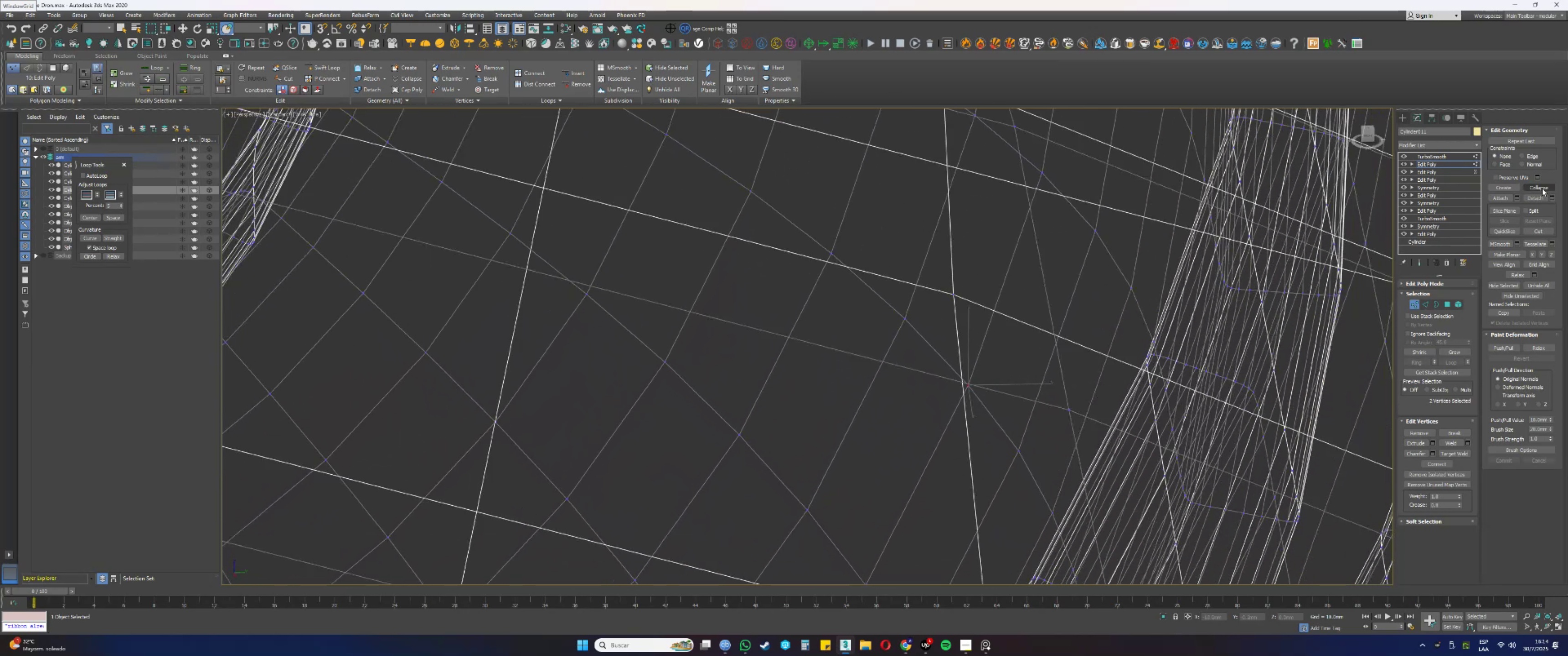 
left_click([1542, 187])
 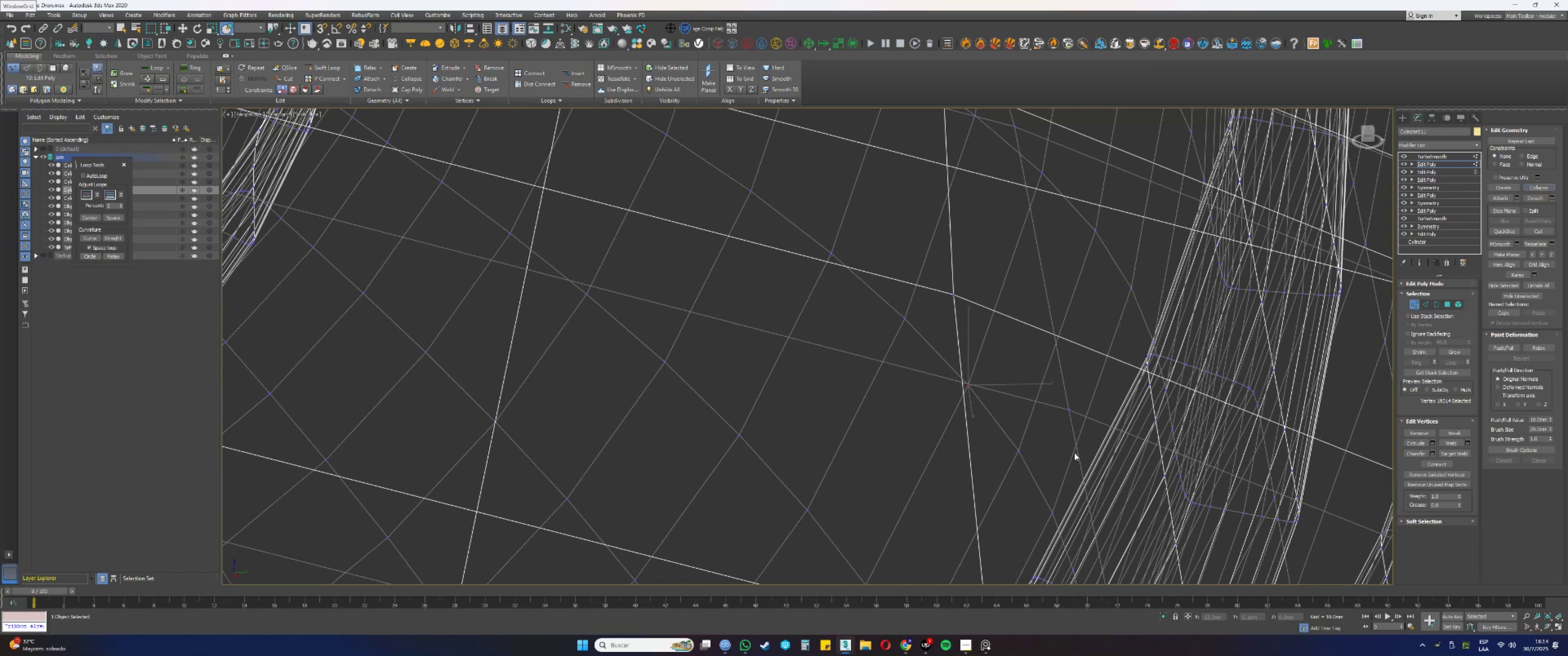 
left_click_drag(start_coordinate=[1006, 434], to_coordinate=[1026, 456])
 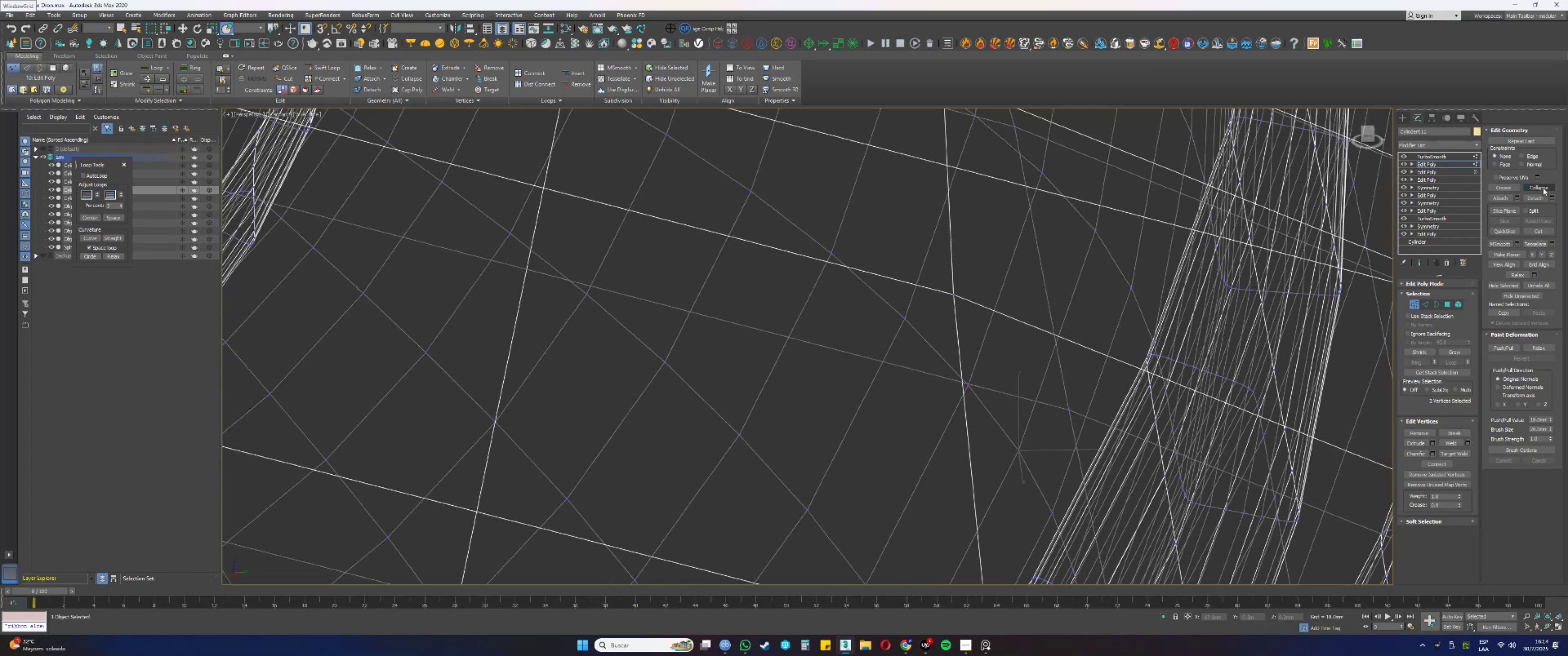 
left_click([1542, 187])
 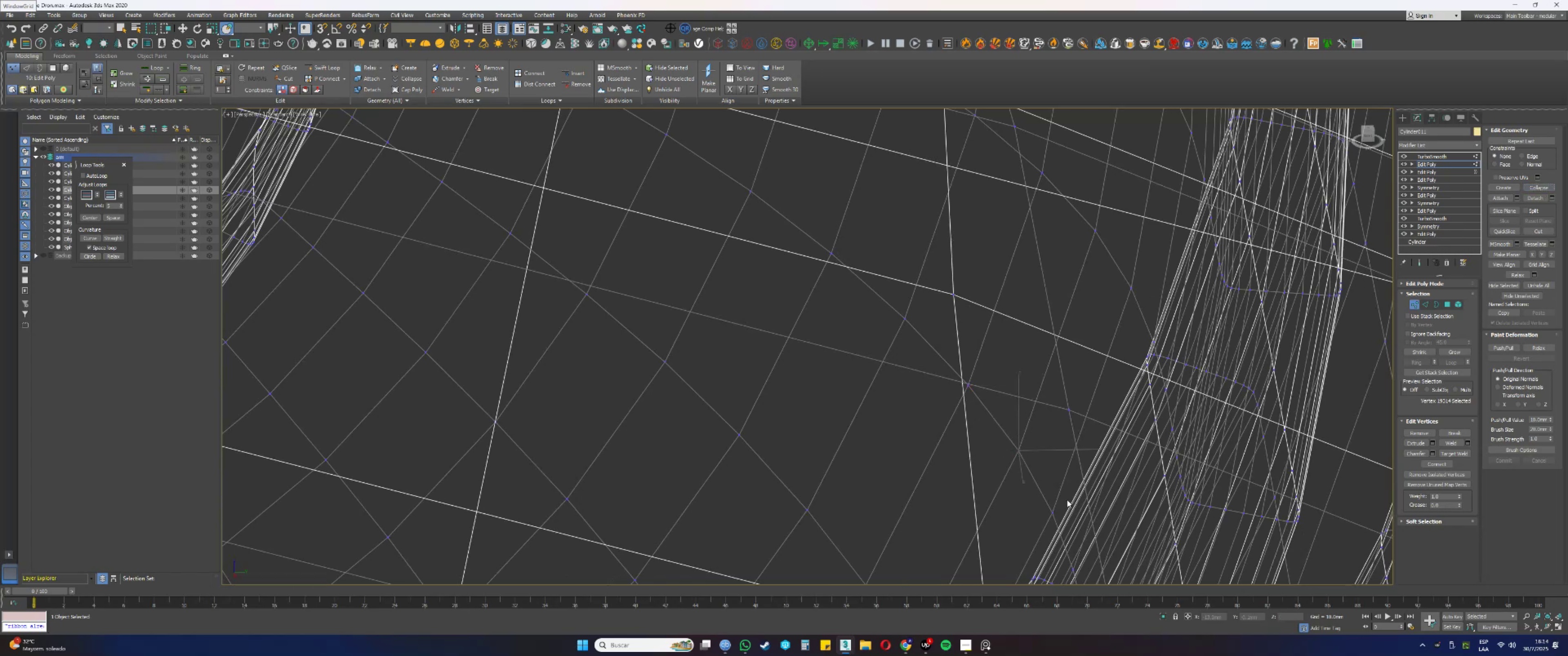 
left_click_drag(start_coordinate=[1057, 517], to_coordinate=[1037, 504])
 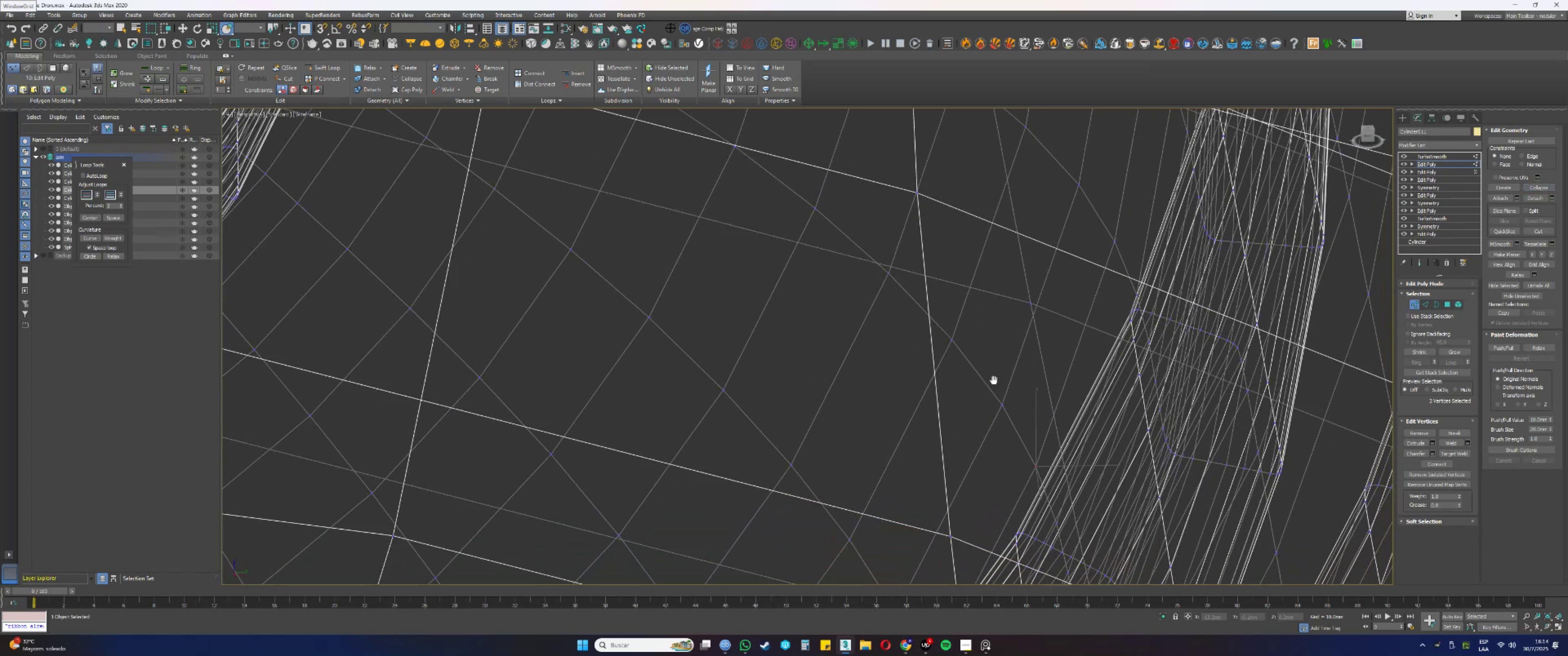 
hold_key(key=AltLeft, duration=1.5)
 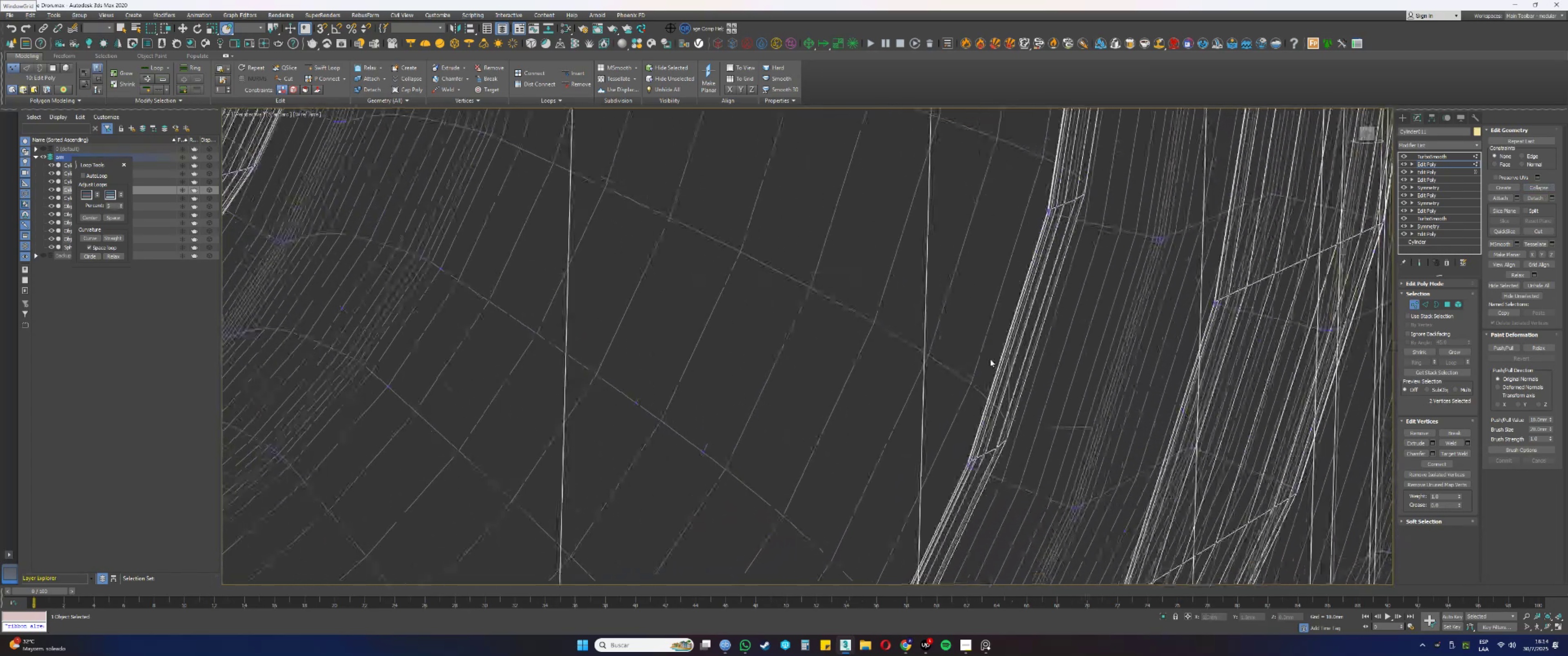 
hold_key(key=AltLeft, duration=1.03)
 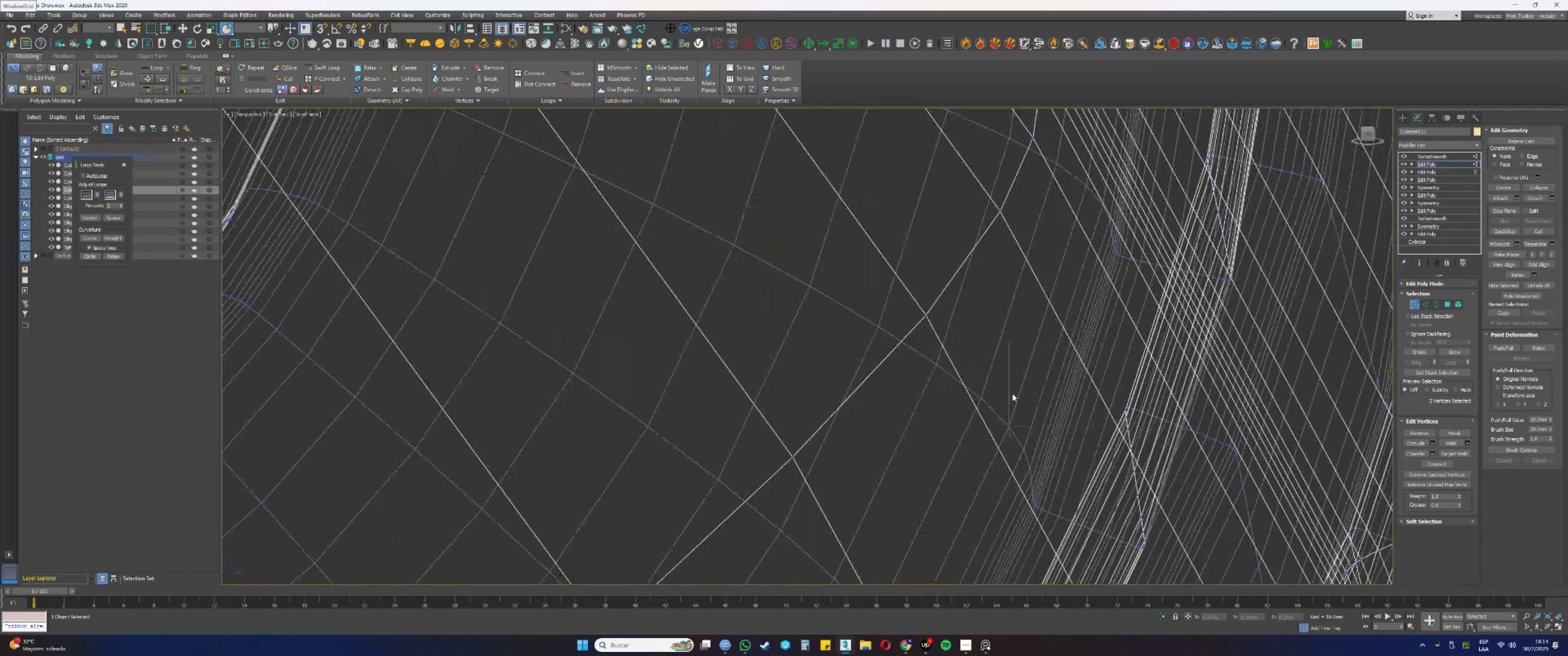 
scroll: coordinate [1034, 482], scroll_direction: up, amount: 4.0
 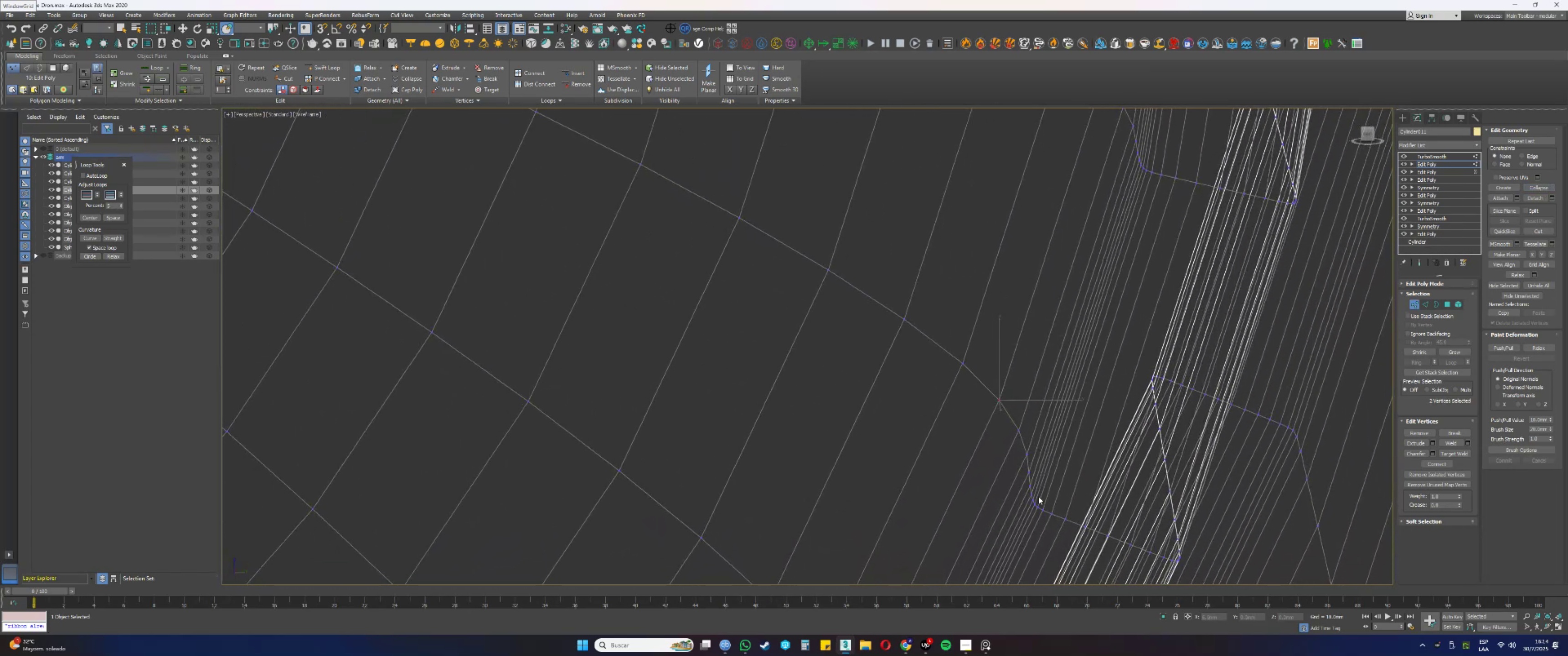 
hold_key(key=ControlLeft, duration=0.45)
 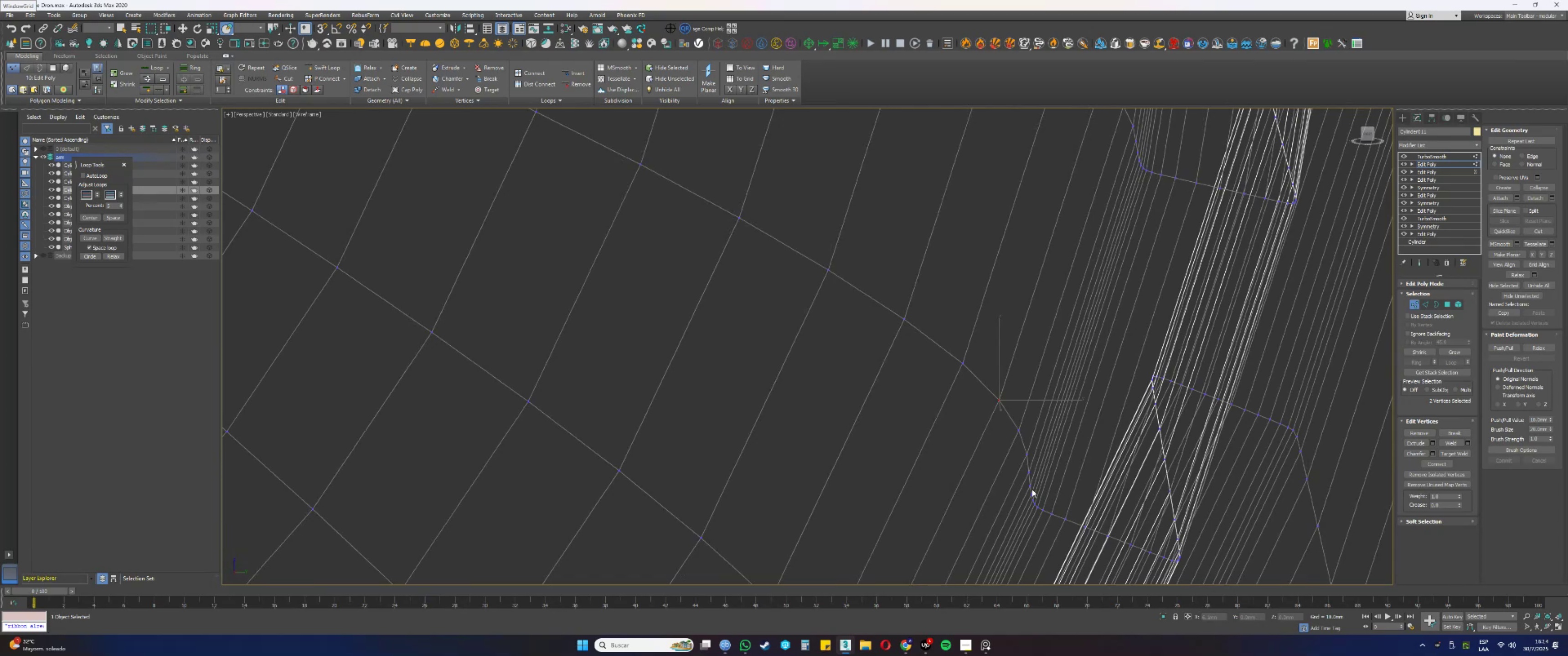 
hold_key(key=AltLeft, duration=1.53)
 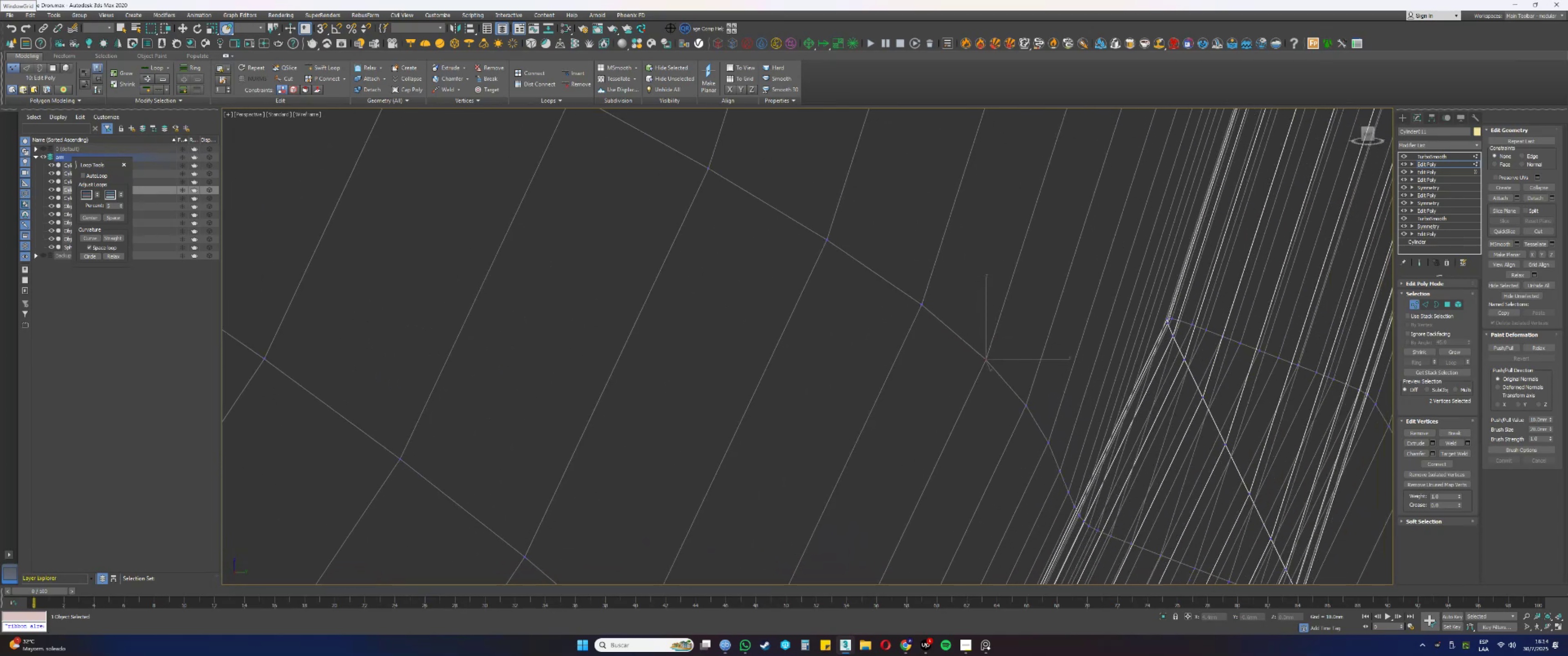 
hold_key(key=ControlLeft, duration=1.53)
 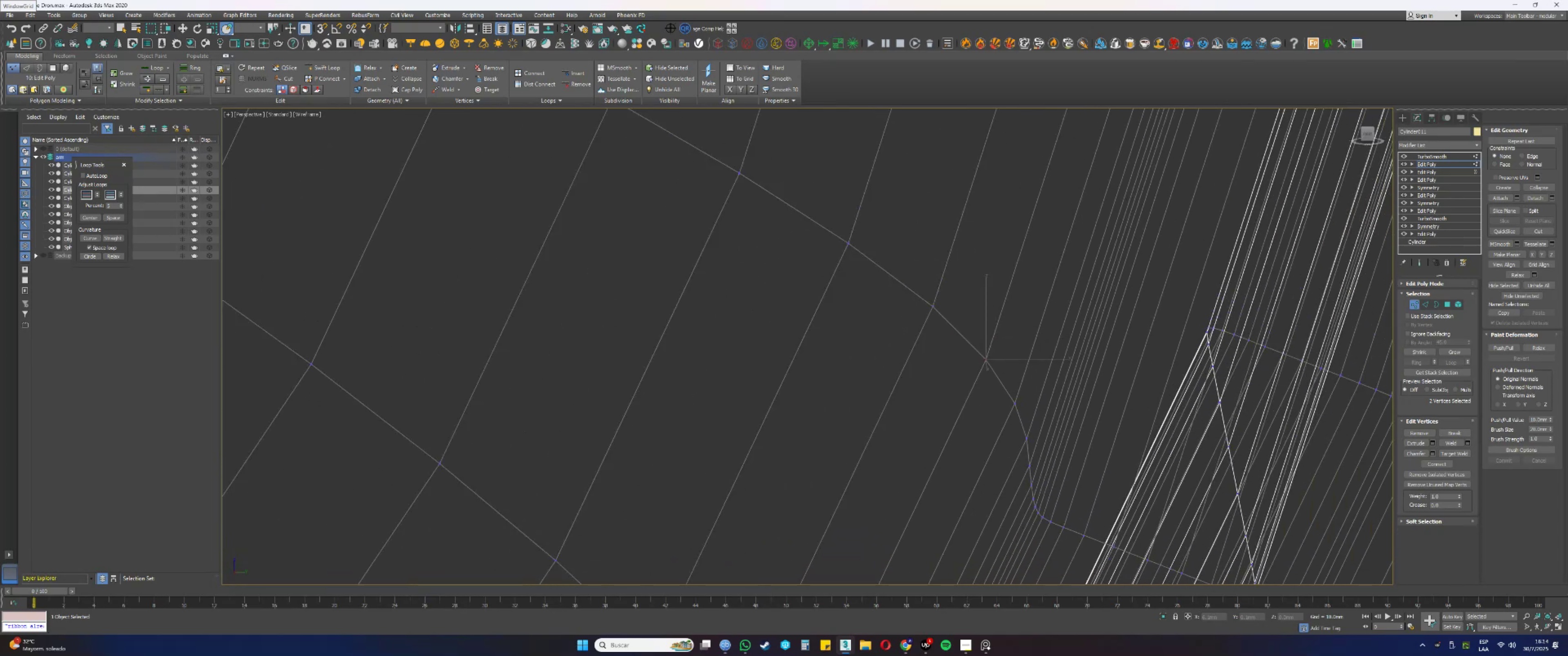 
hold_key(key=AltLeft, duration=0.61)
 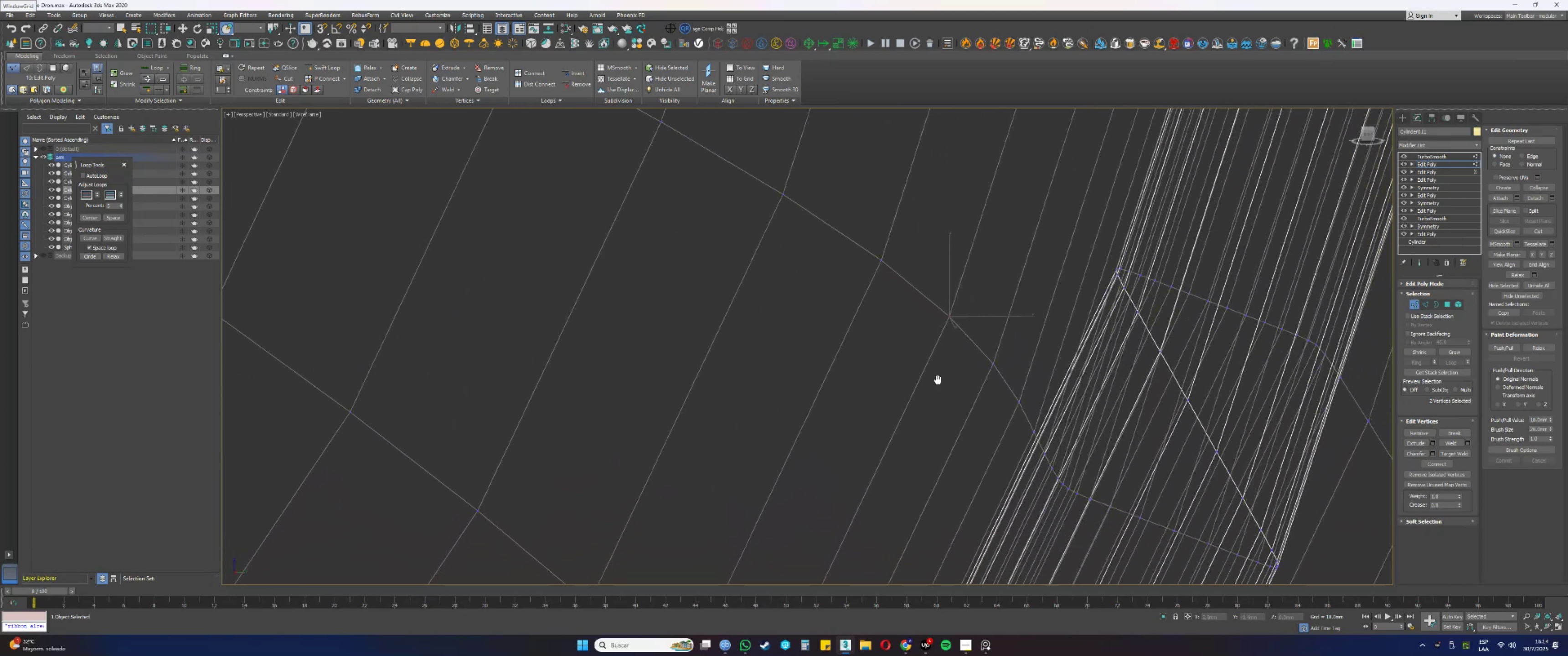 
key(Alt+Control+ControlLeft)
 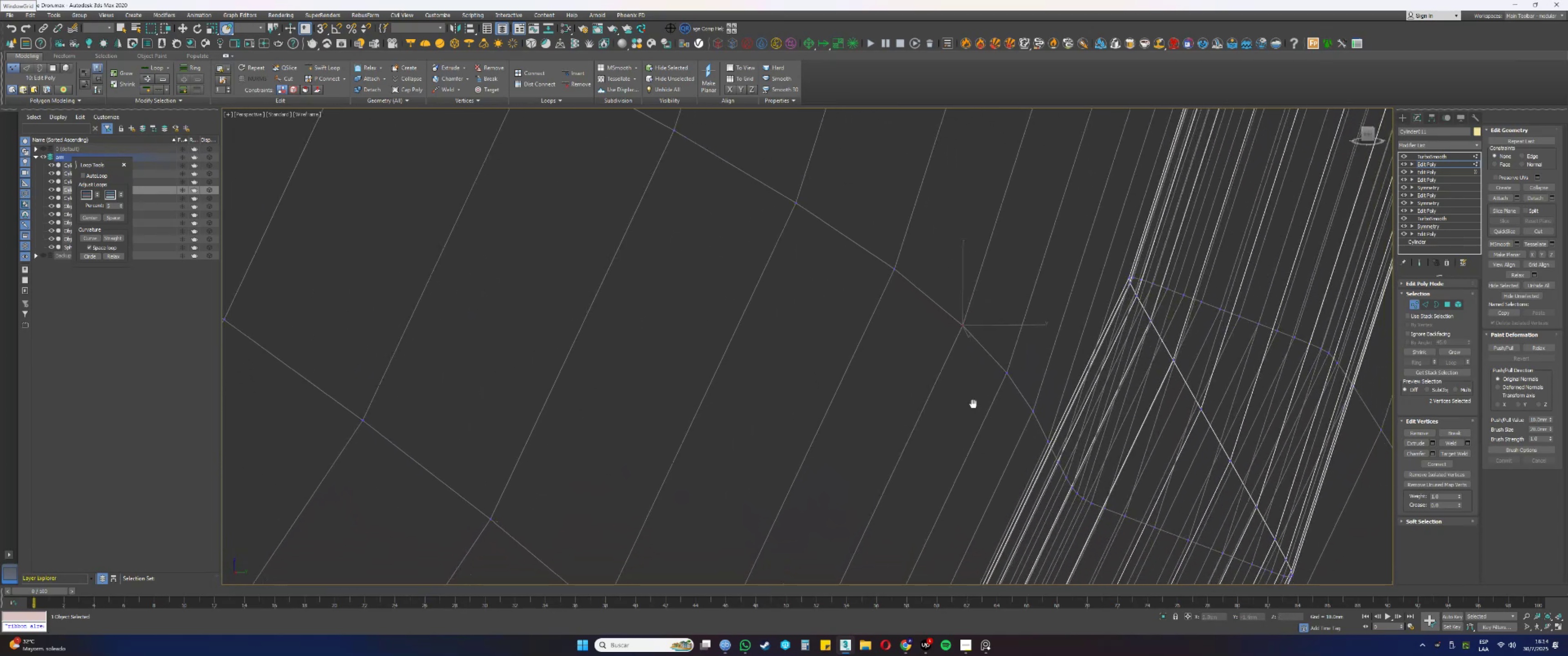 
hold_key(key=AltLeft, duration=0.44)
 